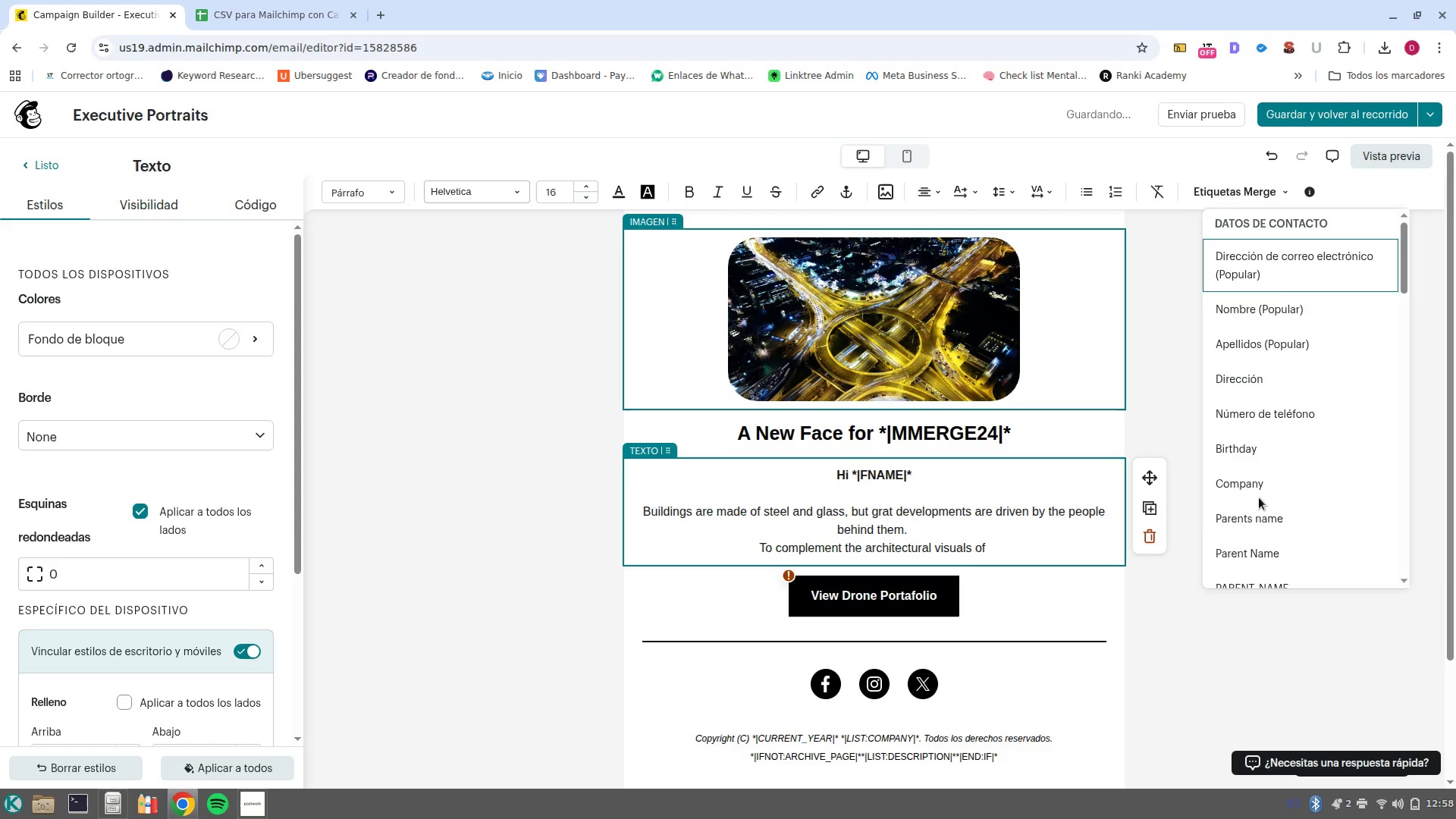 
scroll: coordinate [1302, 459], scroll_direction: down, amount: 8.0
 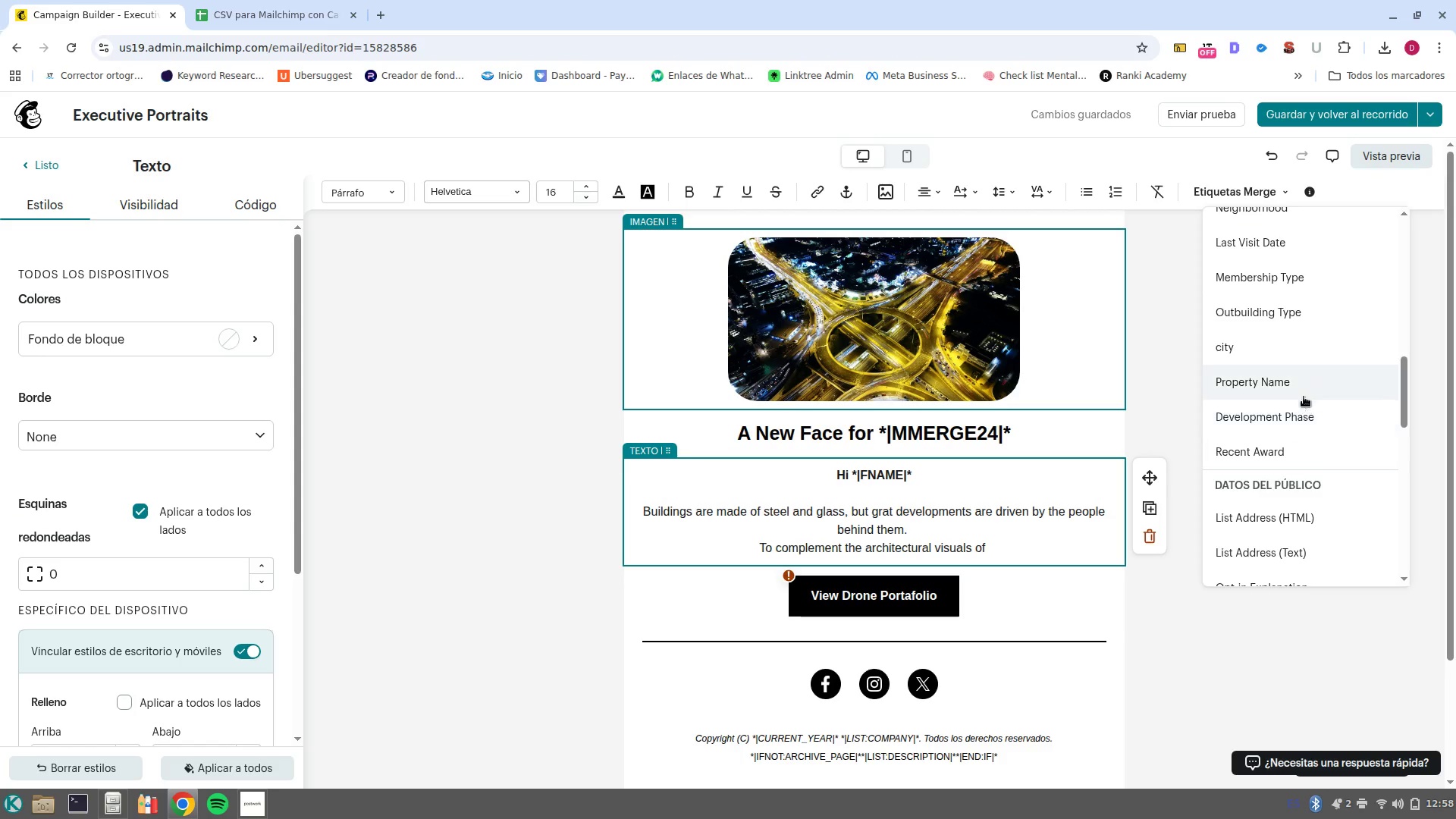 
left_click([1304, 383])
 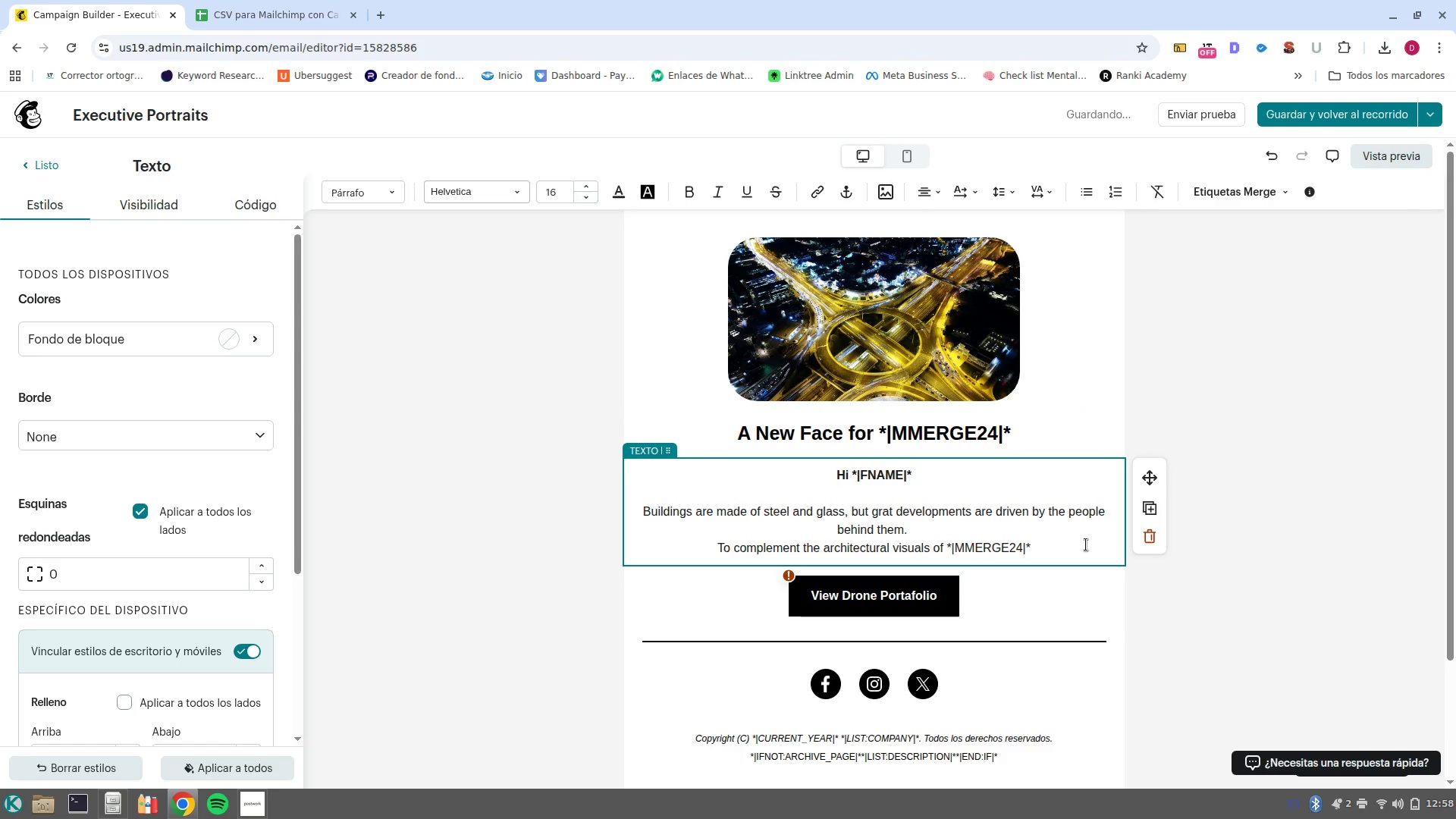 
type( )
key(Backspace)
type(, we offer specialized )
 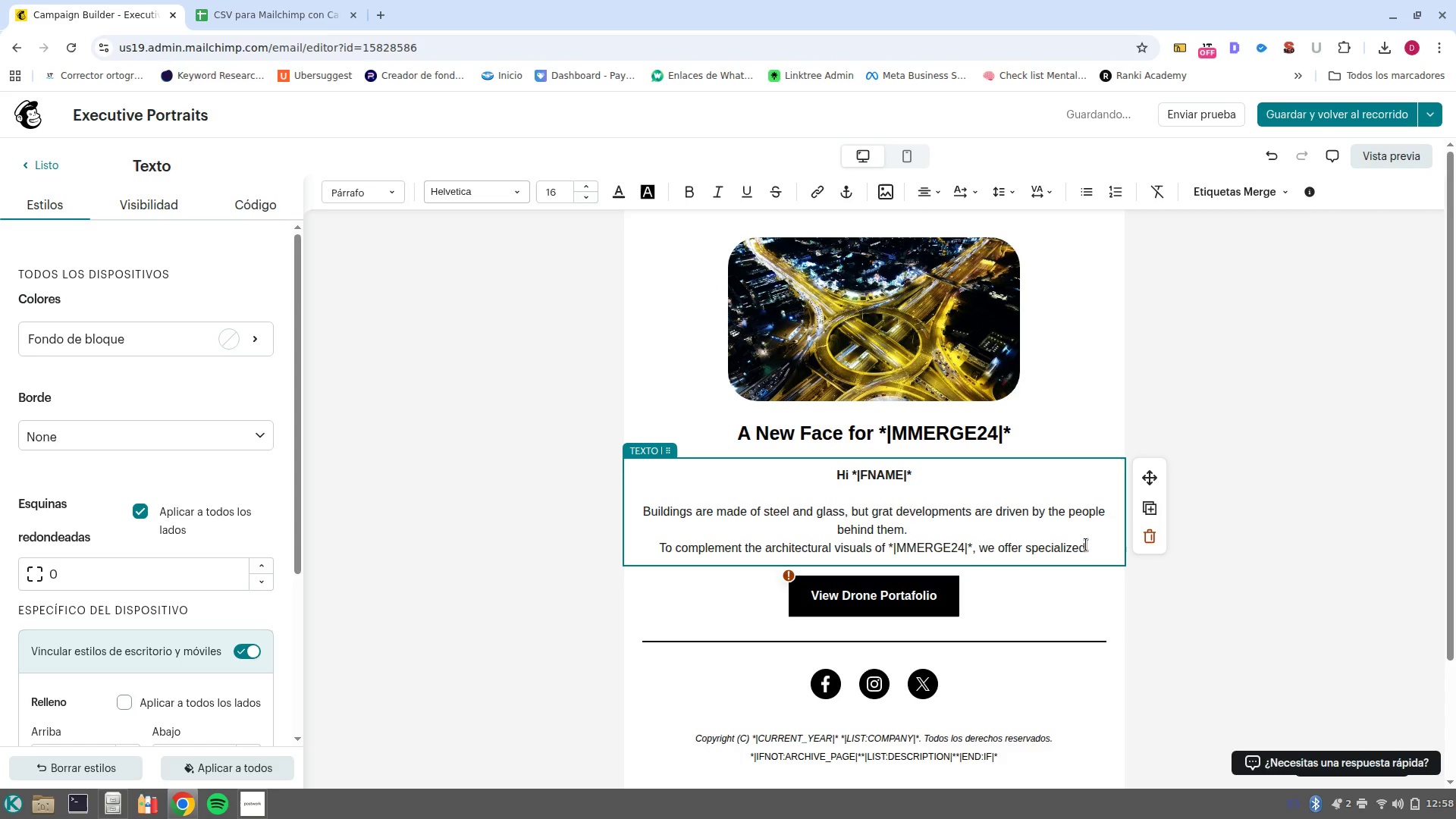 
key(Control+B)
 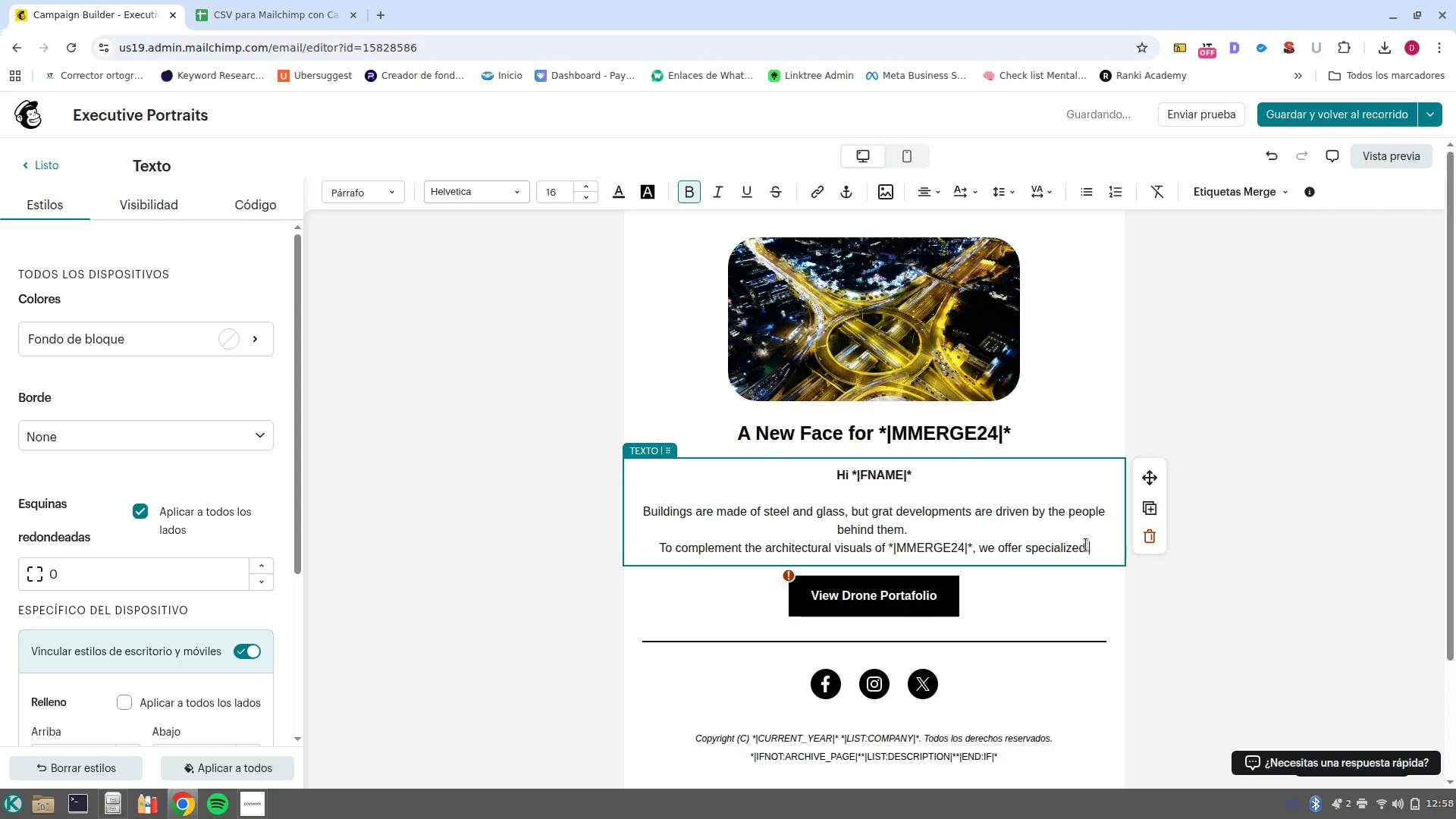 
type(Exce)
 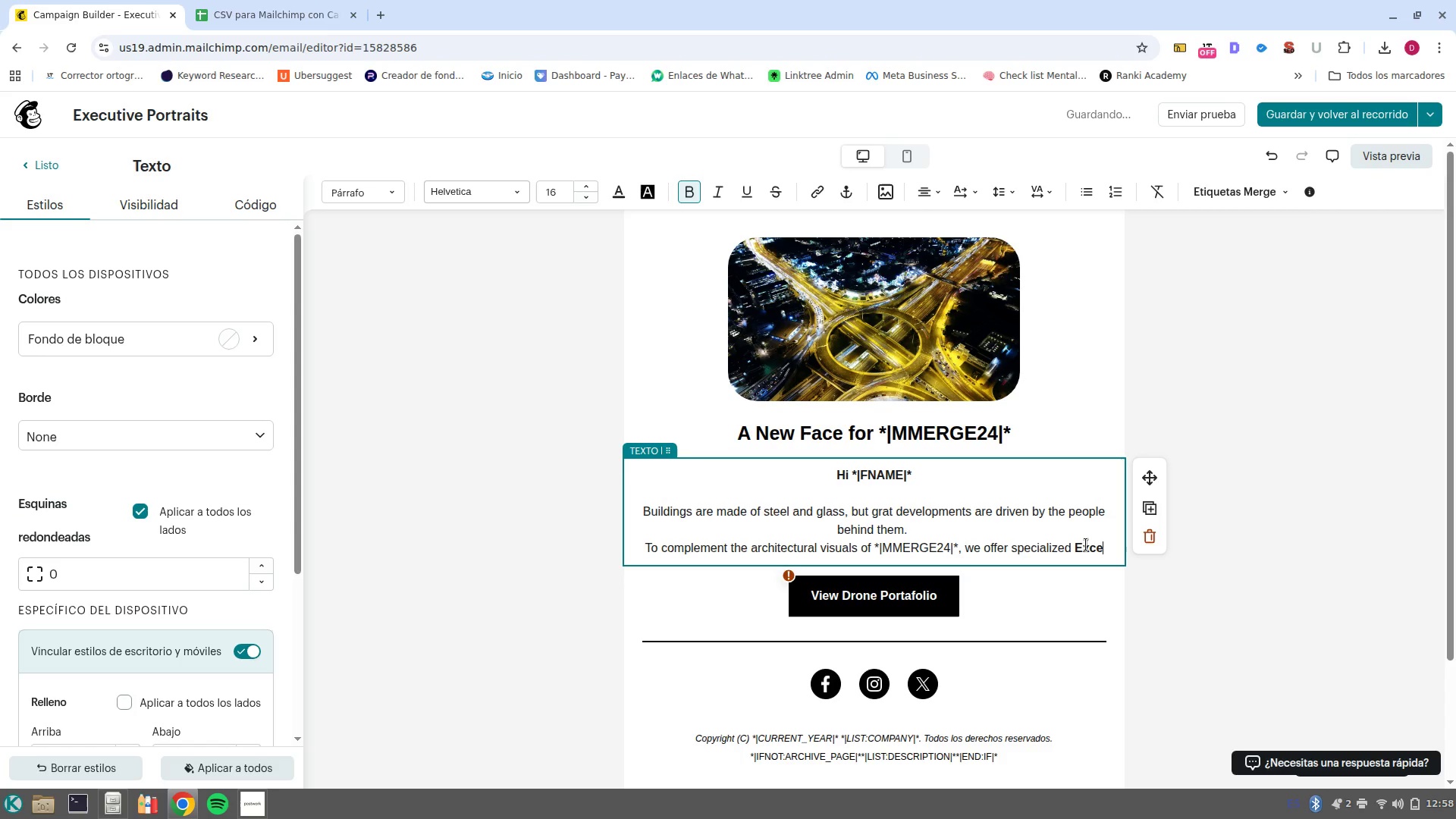 
key(Backspace)
key(Backspace)
type(ecutive p)
key(Backspace)
type(Portraiture. )
 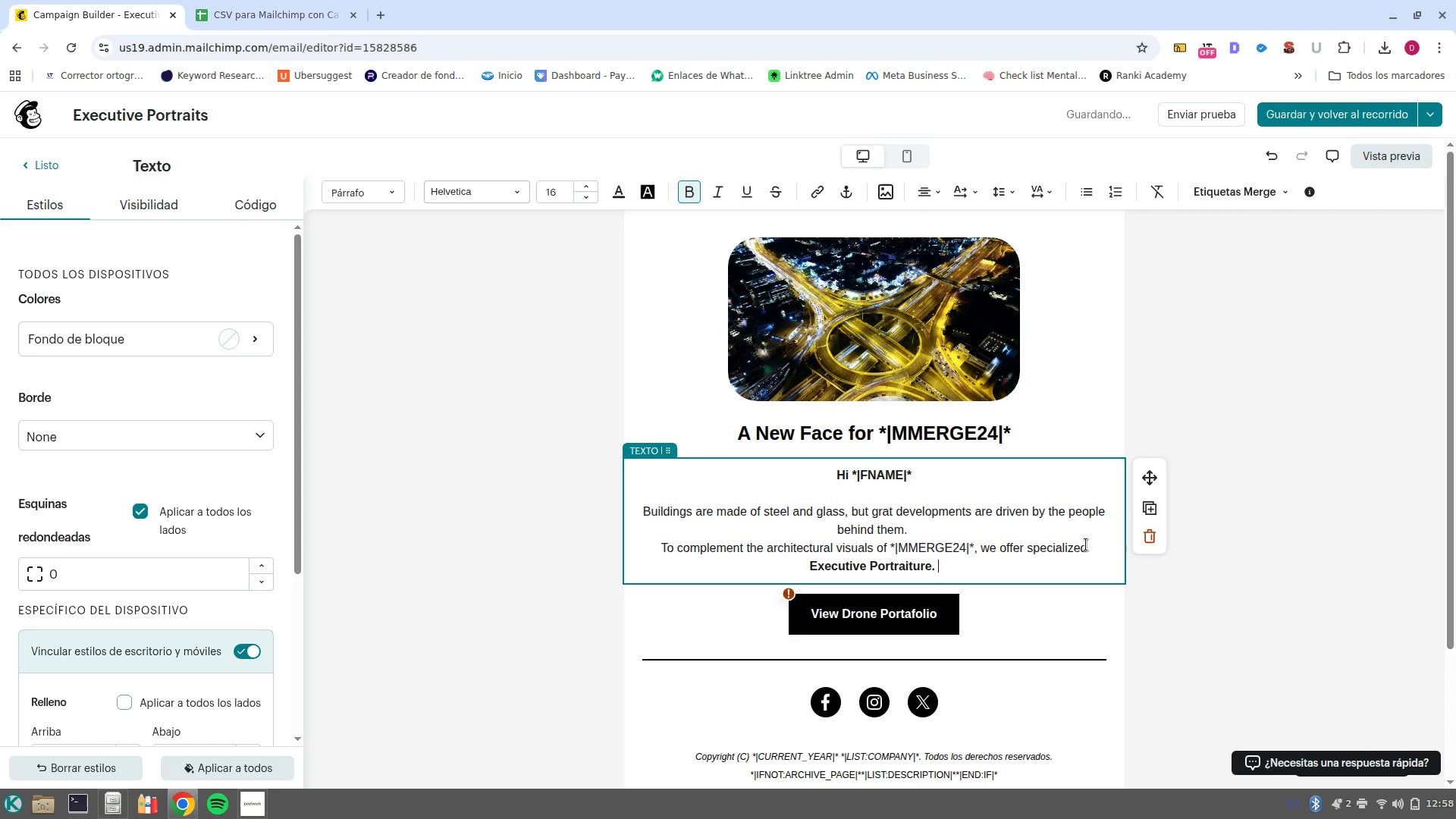 
key(Control+B)
 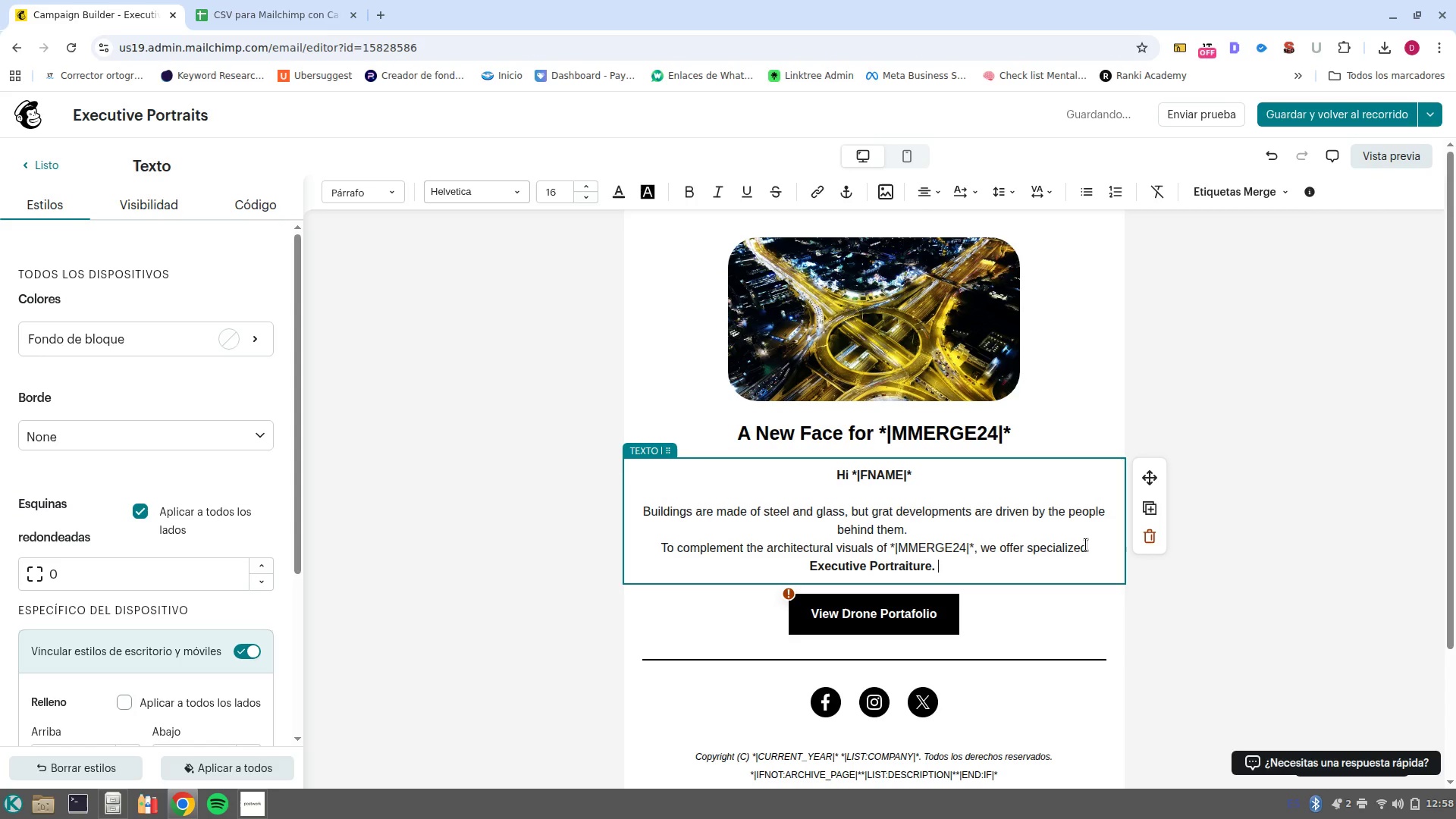 
type(Er)
key(Backspace)
key(Backspace)
type(We capture your leadership team with the same high/end aesthetic used in our done. )
key(Backspace)
key(Backspace)
key(Backspace)
key(Backspace)
key(Backspace)
type(rone.)
 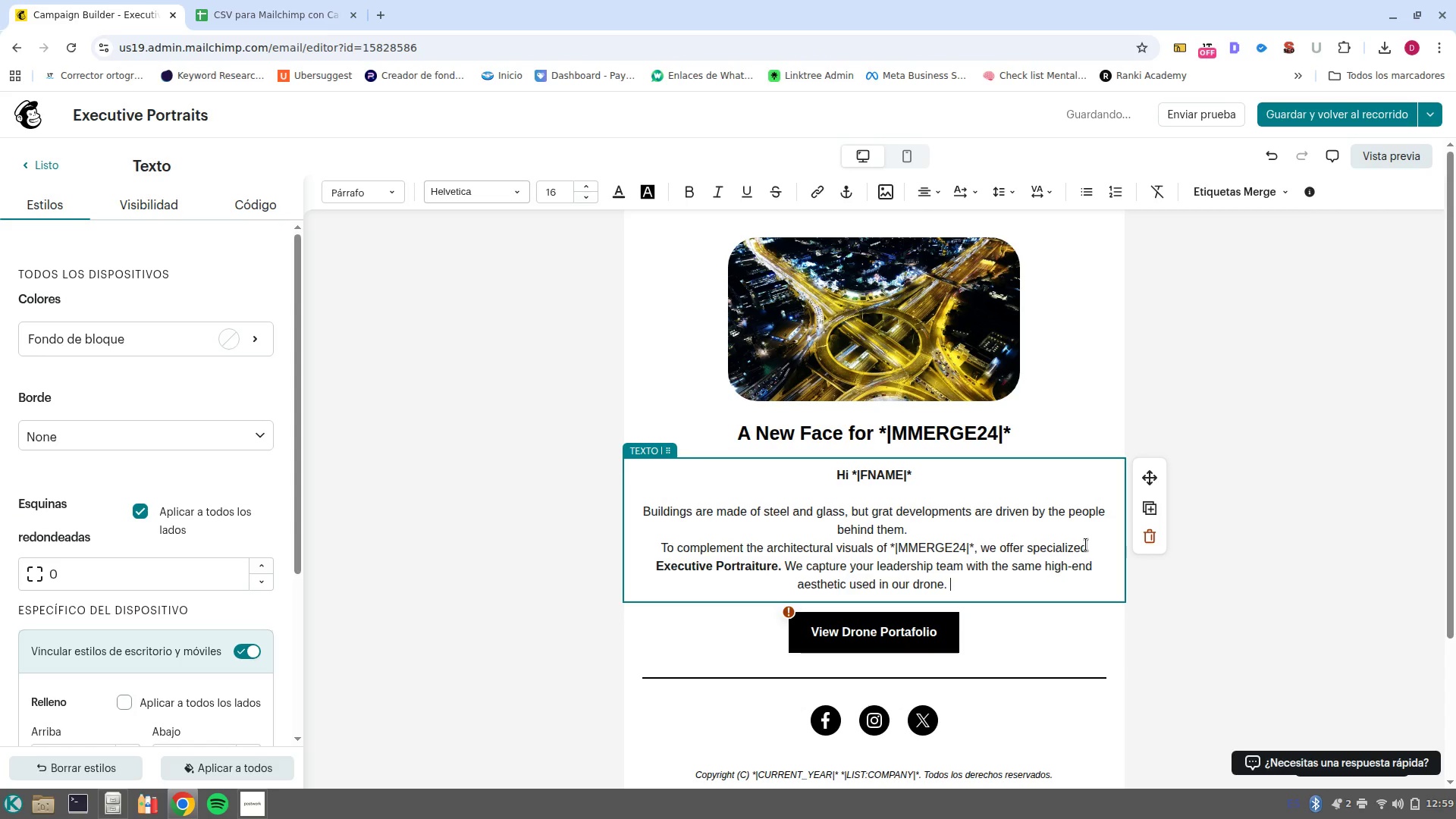 
 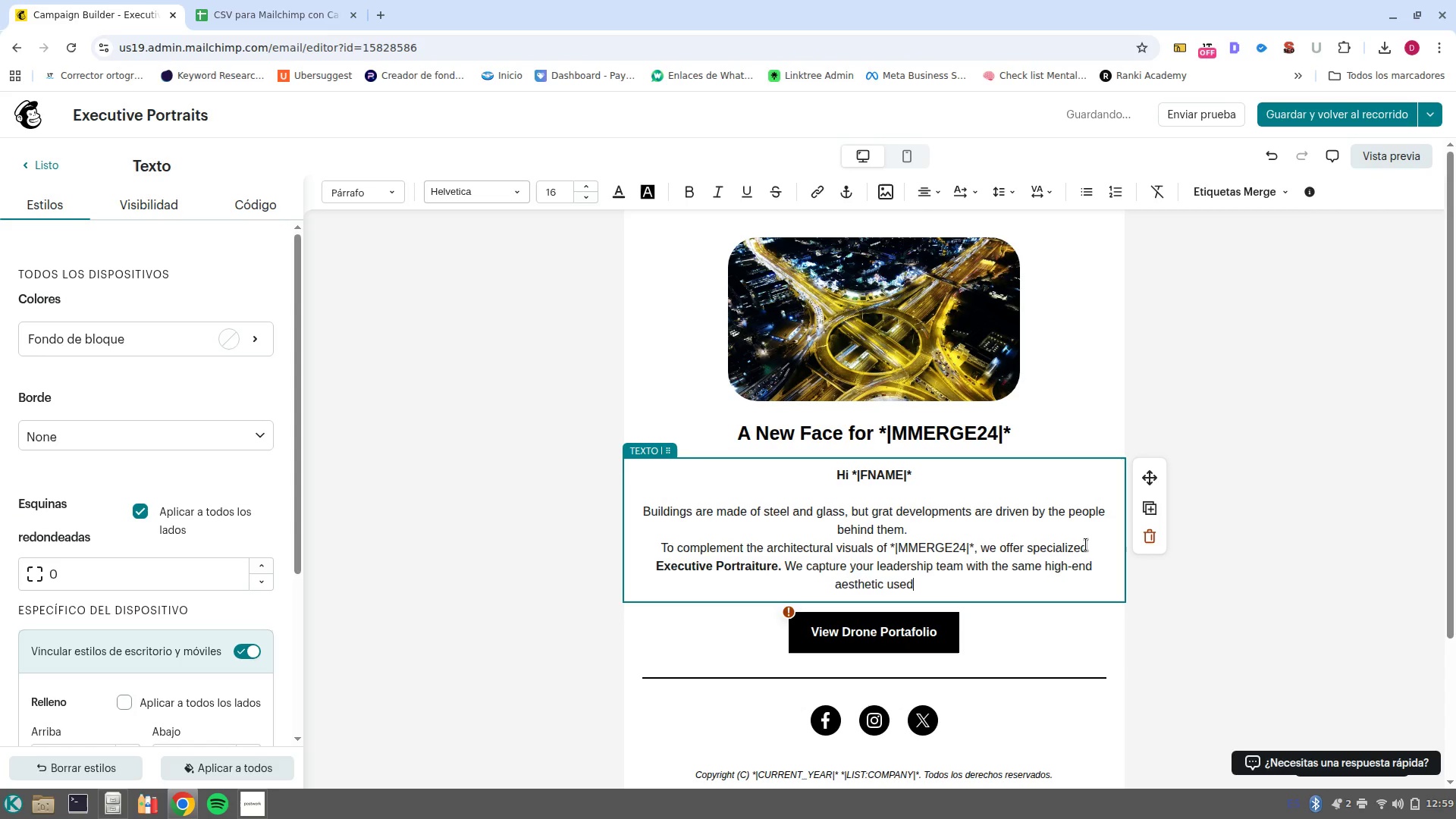 
key(Control+ControlRight)
 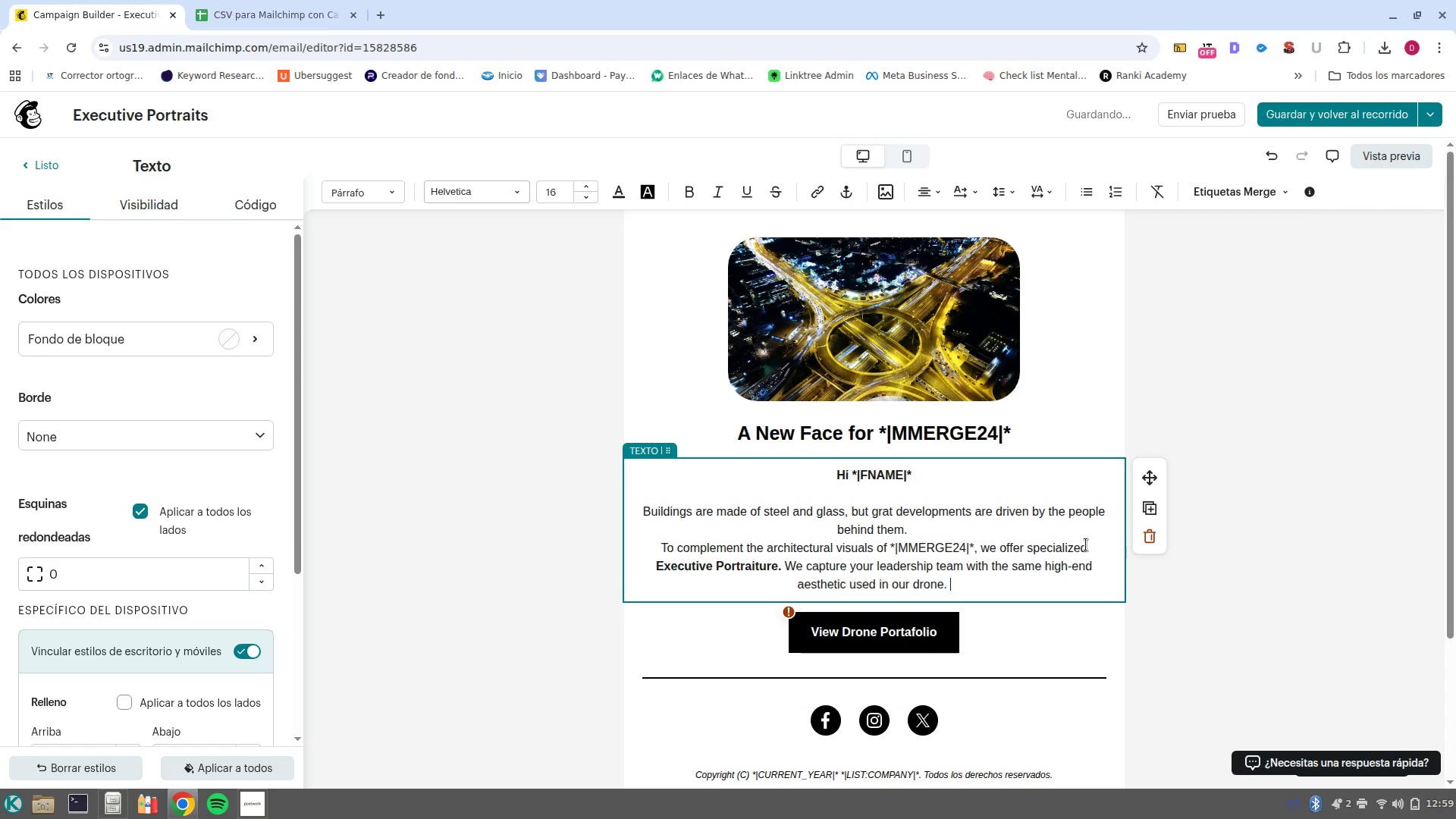 
key(Space)
 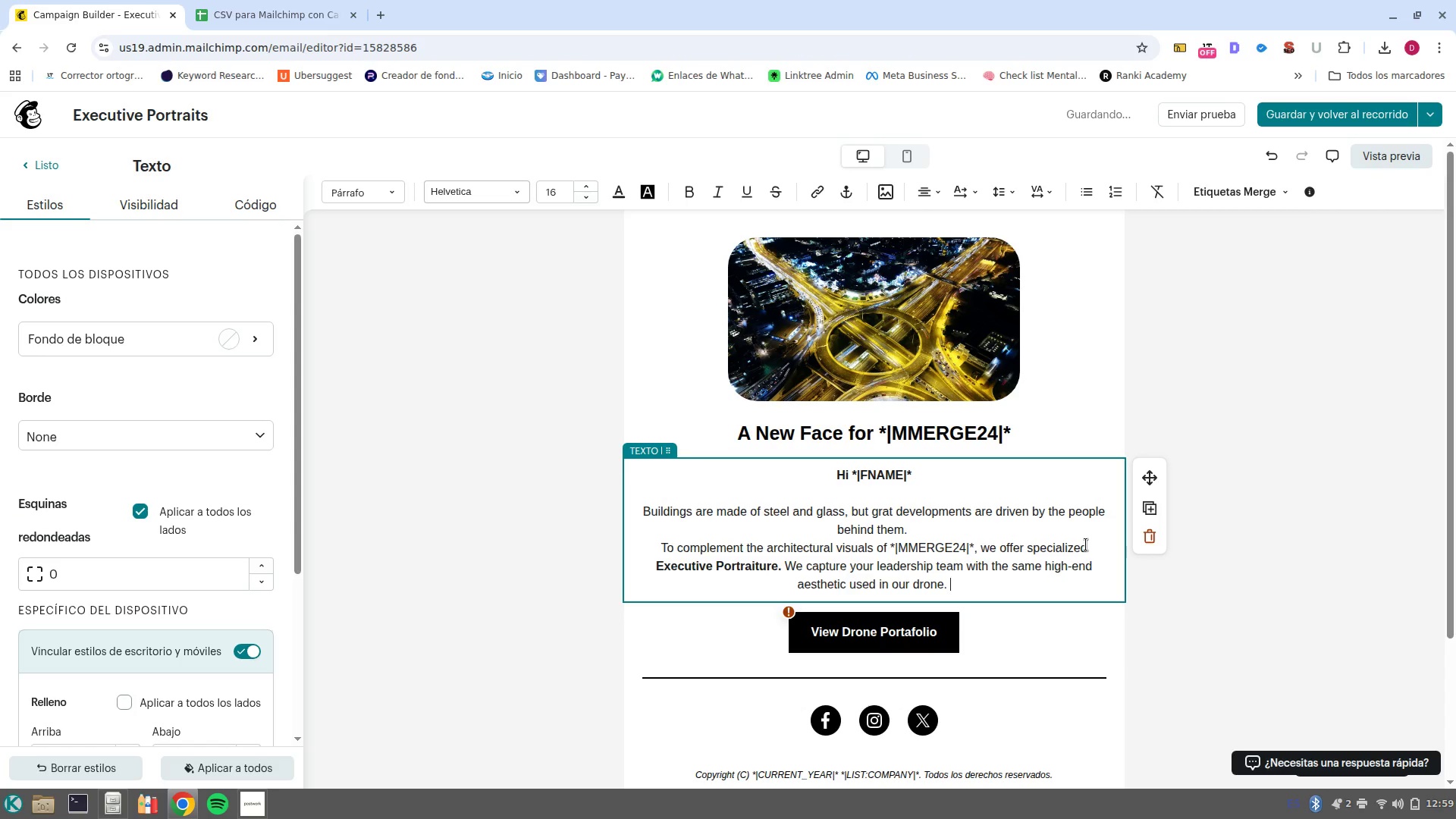 
type(cine)
key(Backspace)
key(Backspace)
key(Backspace)
key(Backspace)
key(Backspace)
key(Backspace)
type( cinematography)
 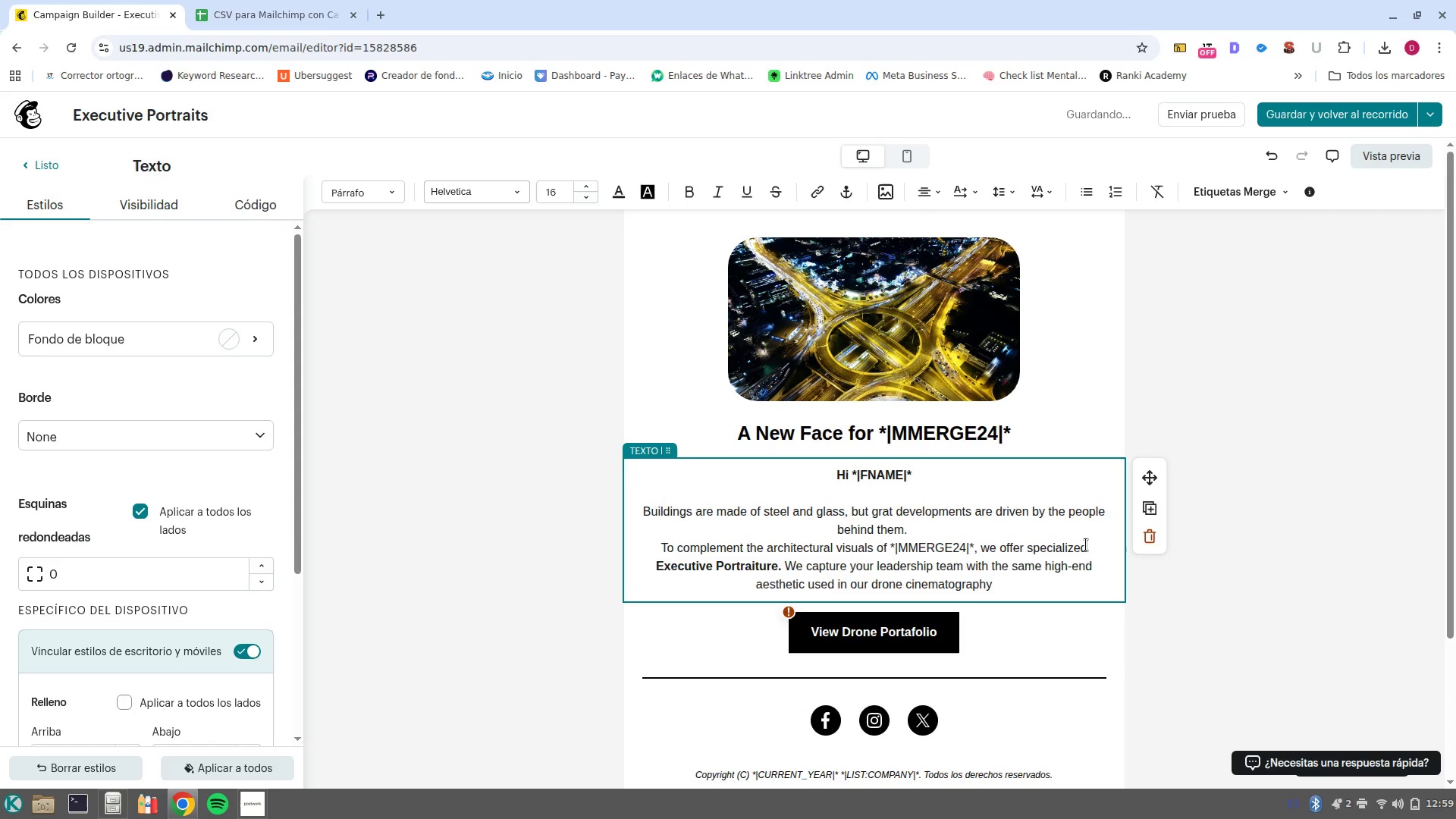 
type(//perfect for press releses refa)
key(Backspace)
key(Backspace)
type(garding the )
 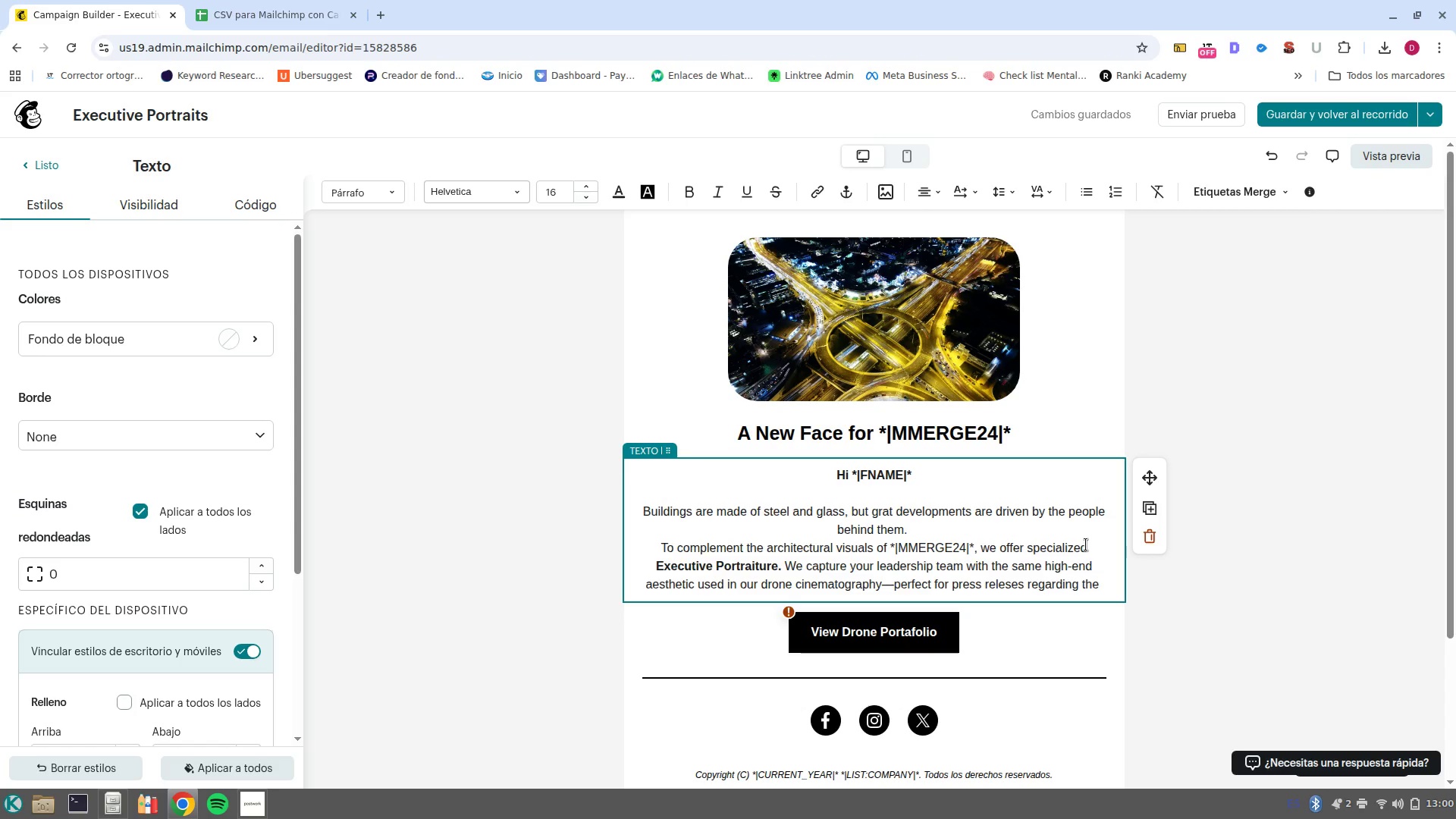 
wait(5.97)
 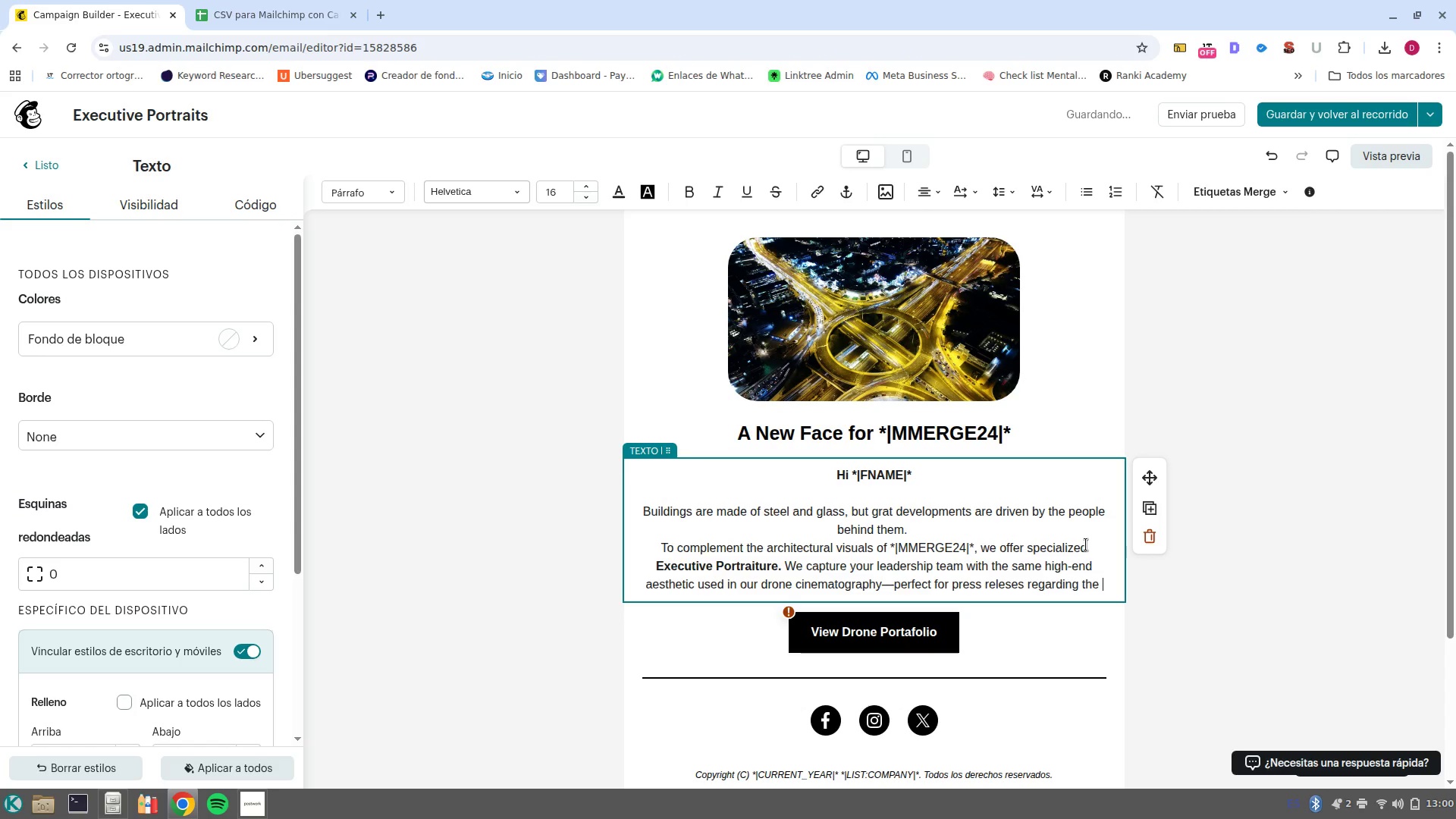 
left_click([1224, 199])
 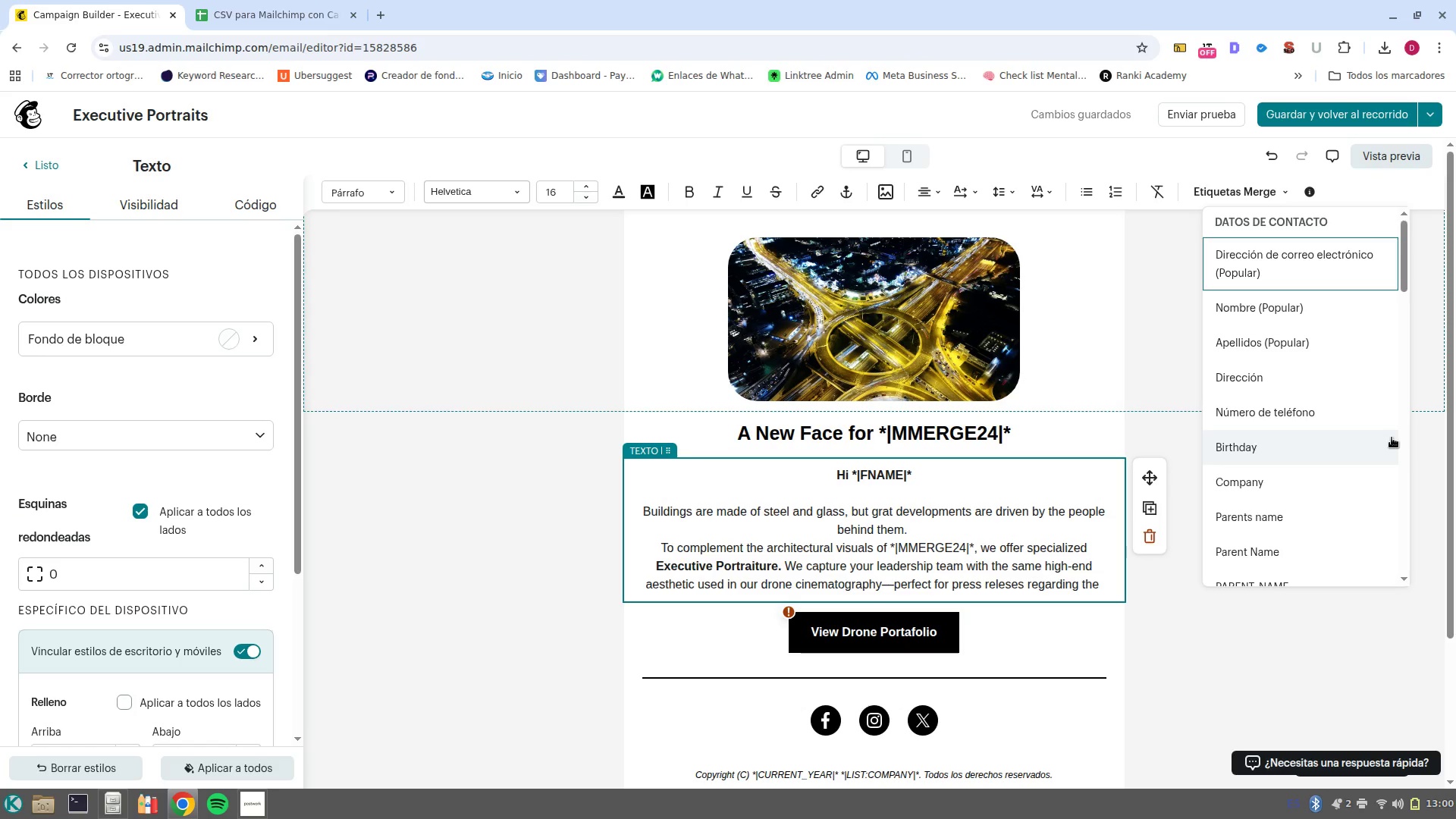 
scroll: coordinate [1343, 474], scroll_direction: down, amount: 10.0
 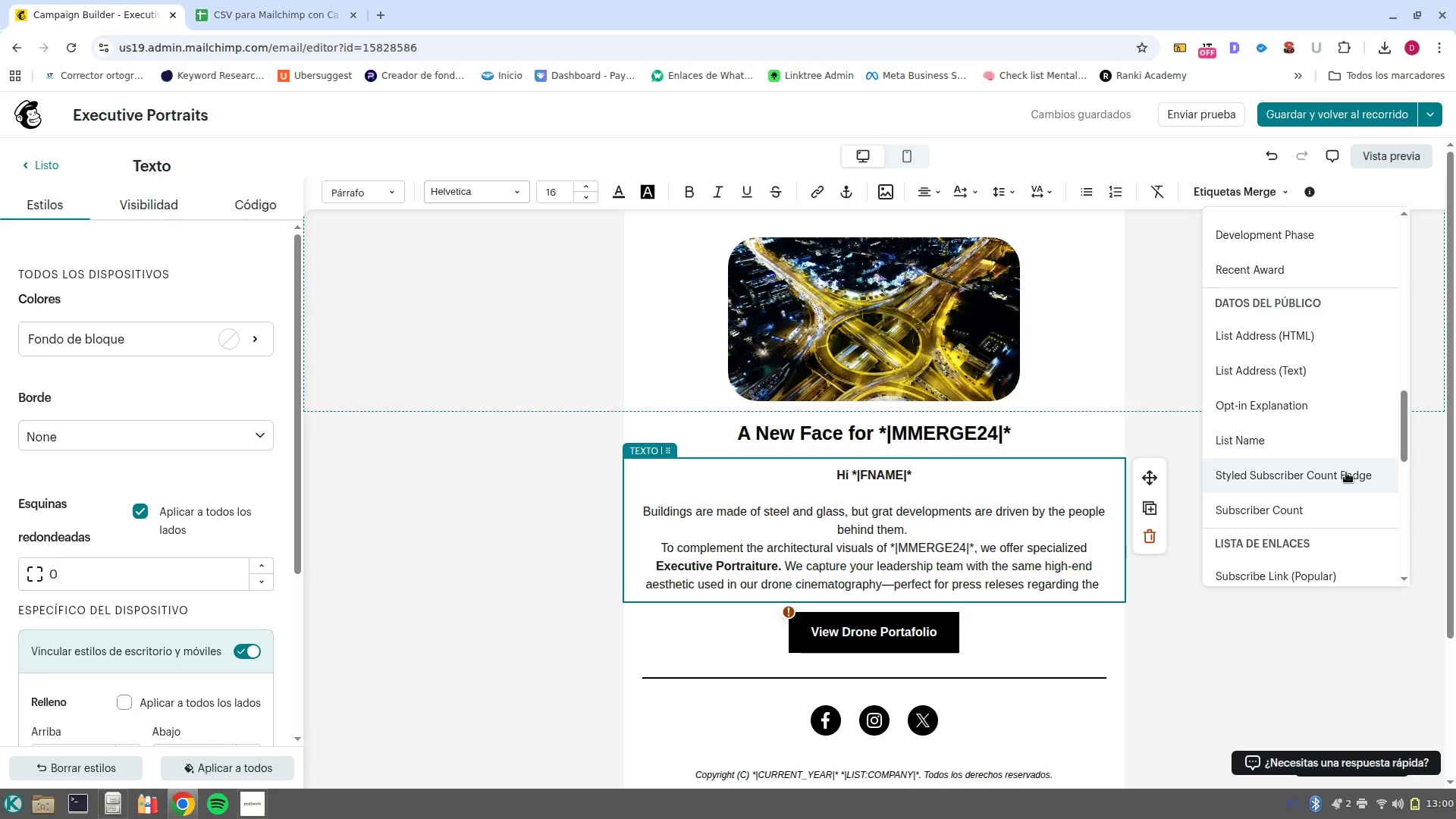 
scroll: coordinate [1346, 472], scroll_direction: up, amount: 1.0
 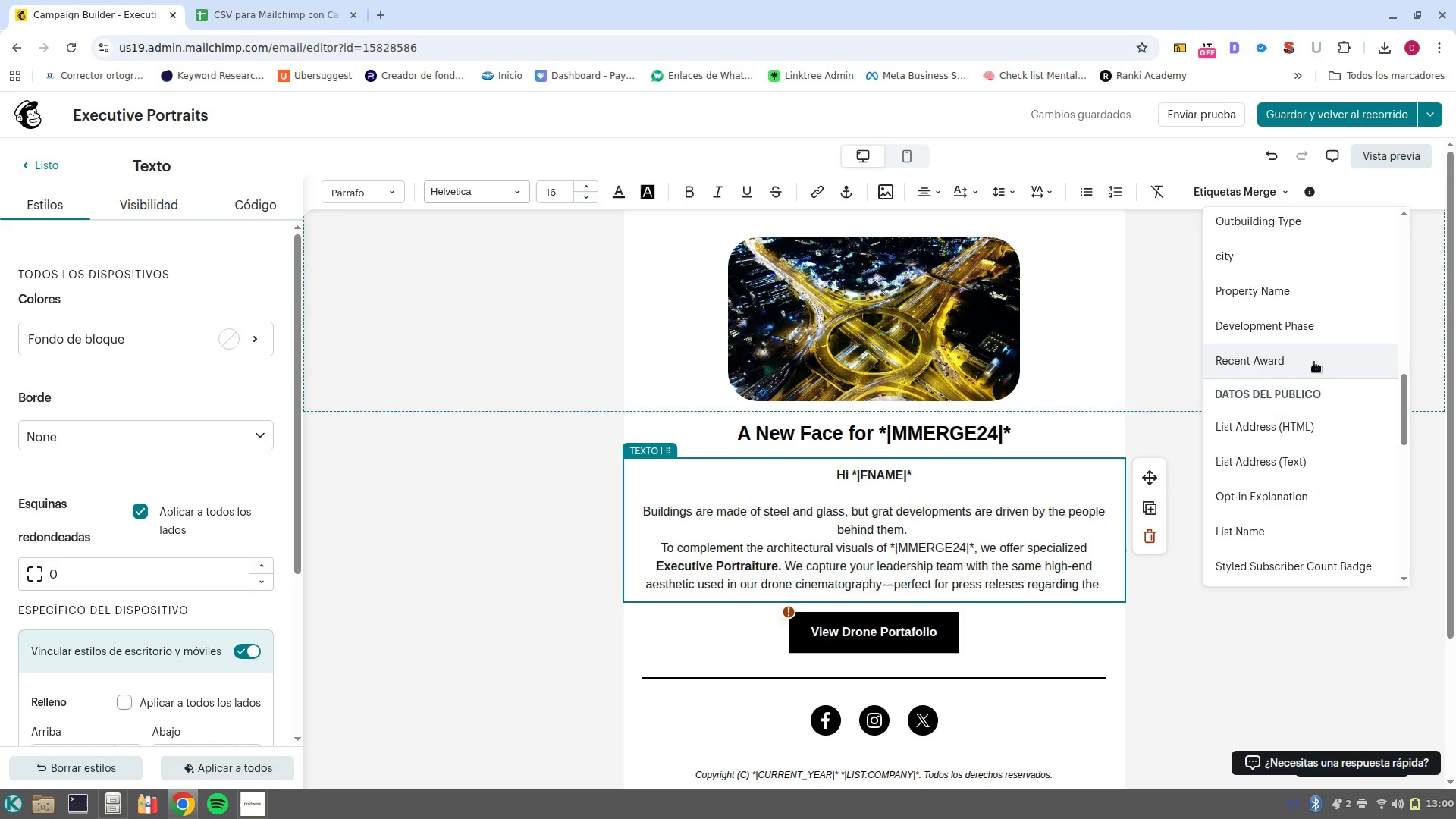 
left_click([1314, 362])
 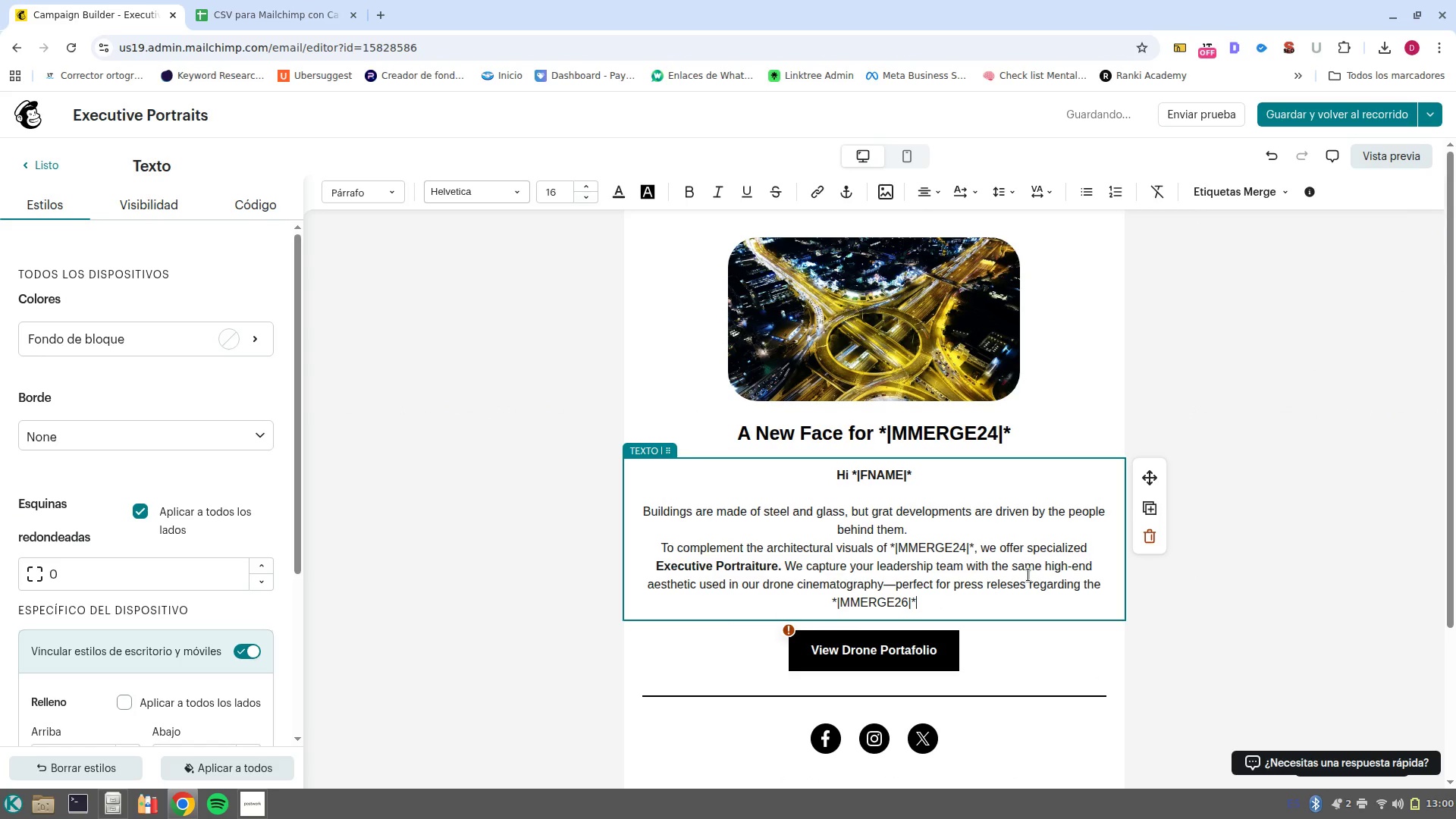 
type( or update corporate profelis. )
key(Backspace)
key(Backspace)
key(Backspace)
key(Backspace)
key(Backspace)
key(Backspace)
type(iles. )
 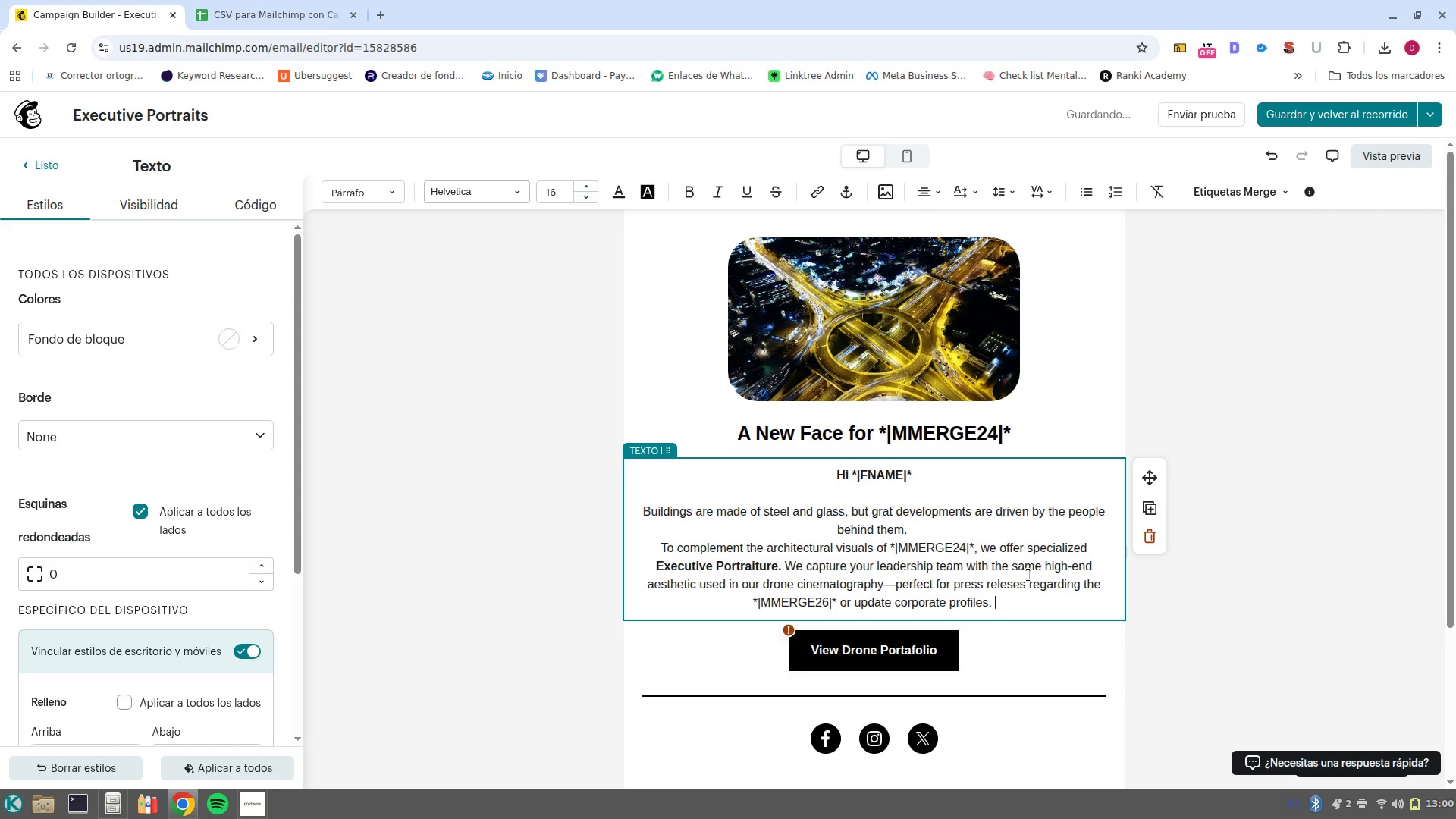 
key(Enter)
 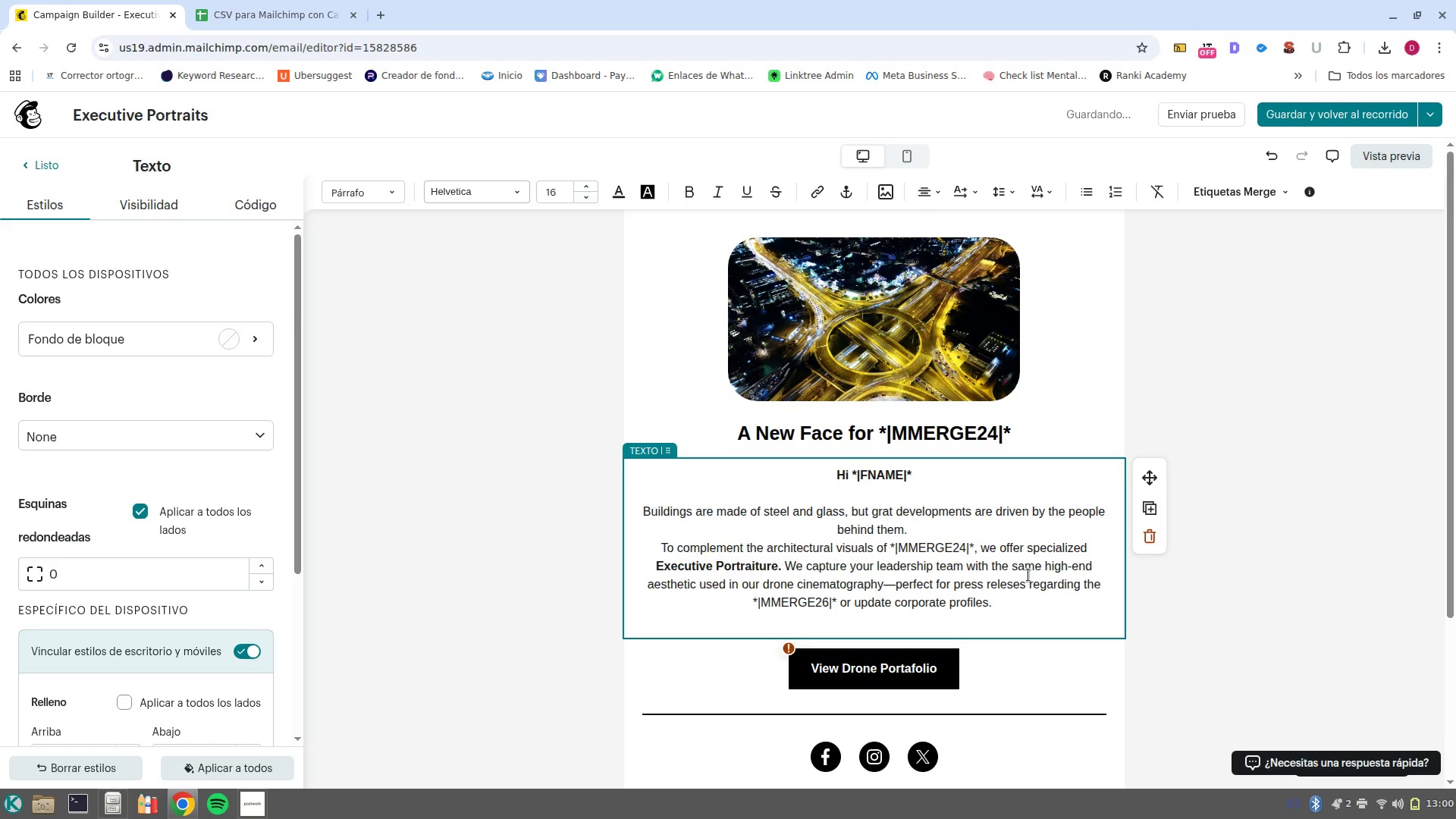 
key(Enter)
 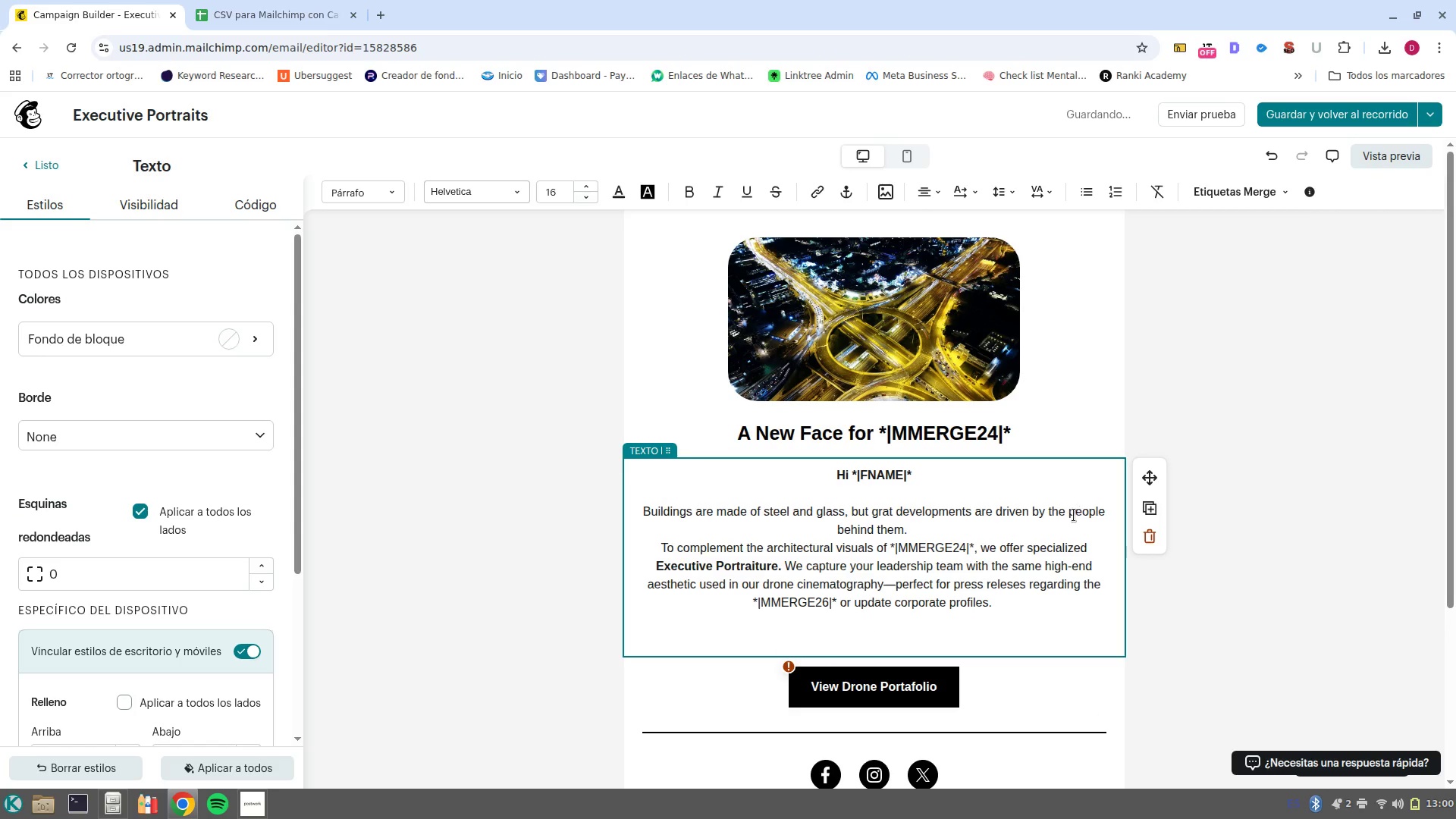 
left_click([1046, 526])
 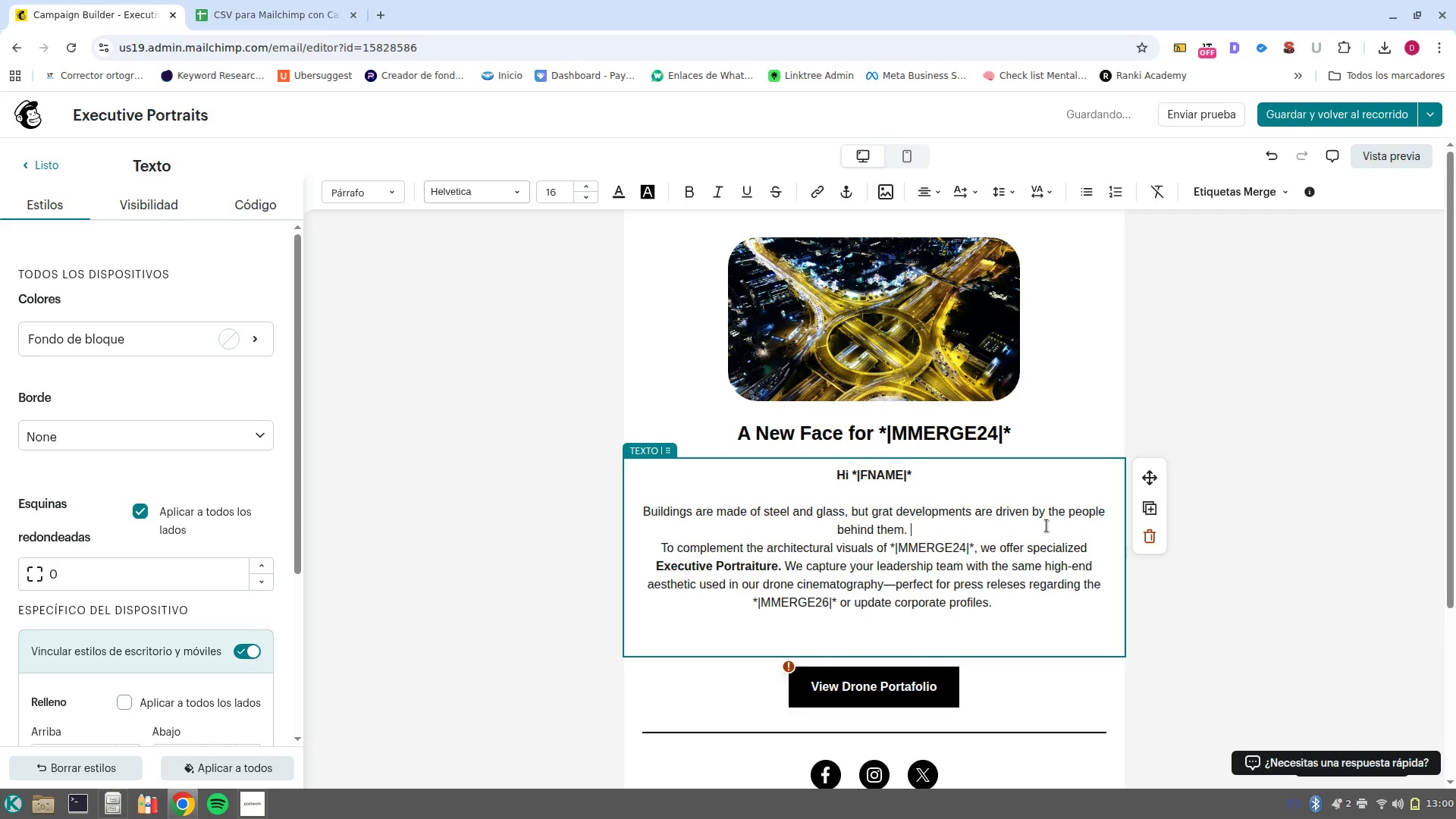 
key(Enter)
 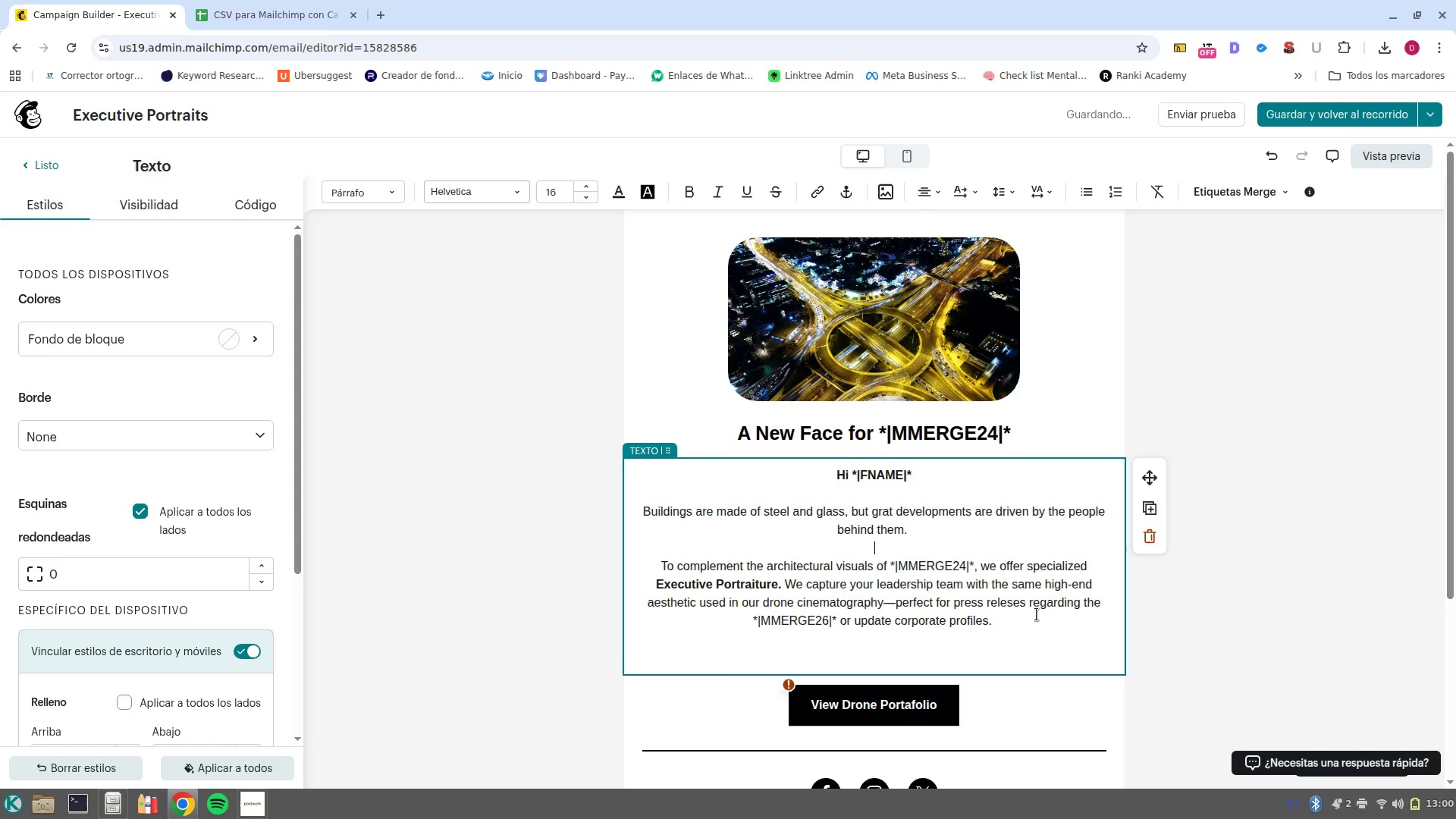 
left_click([1037, 623])
 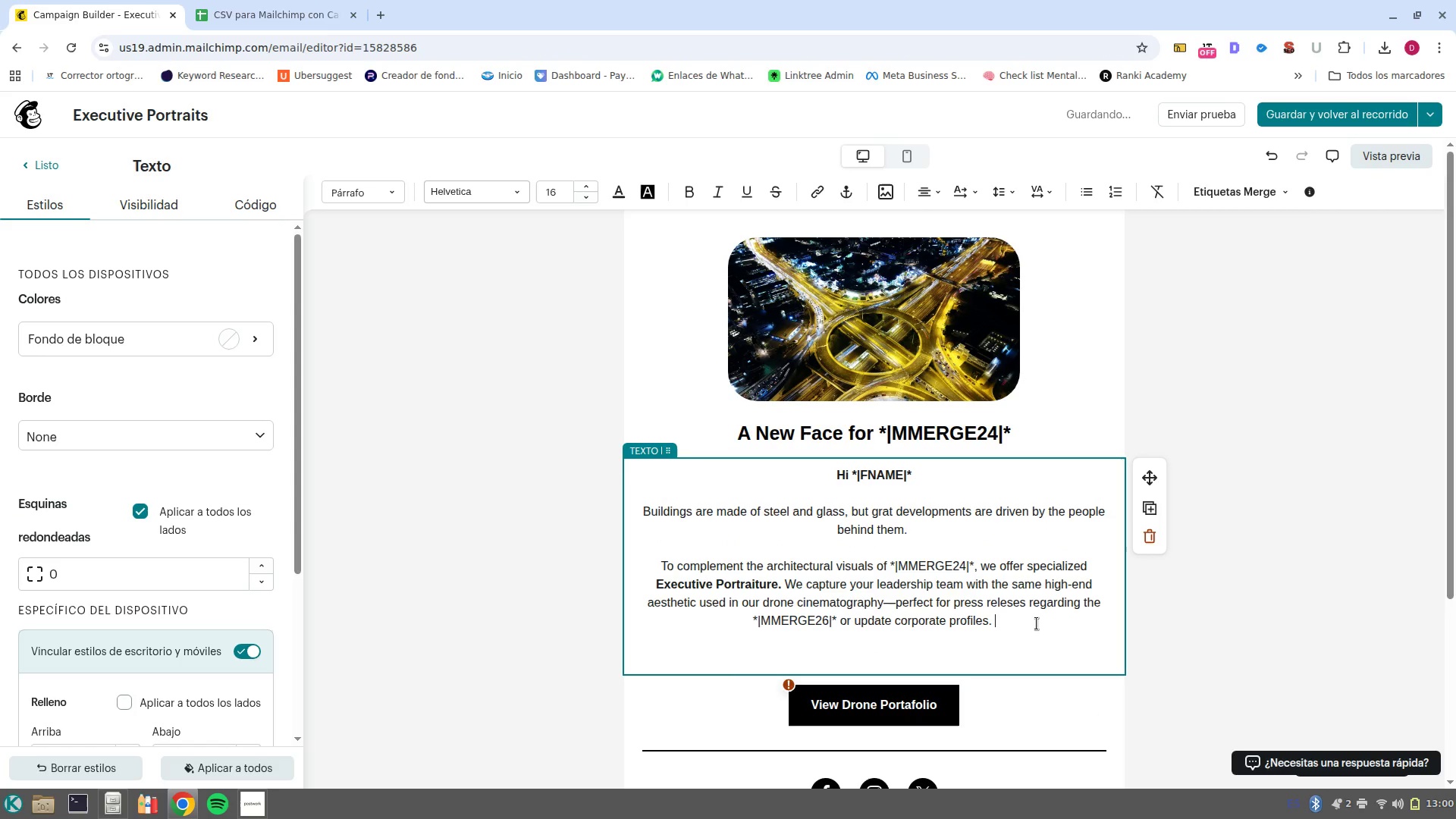 
key(Enter)
 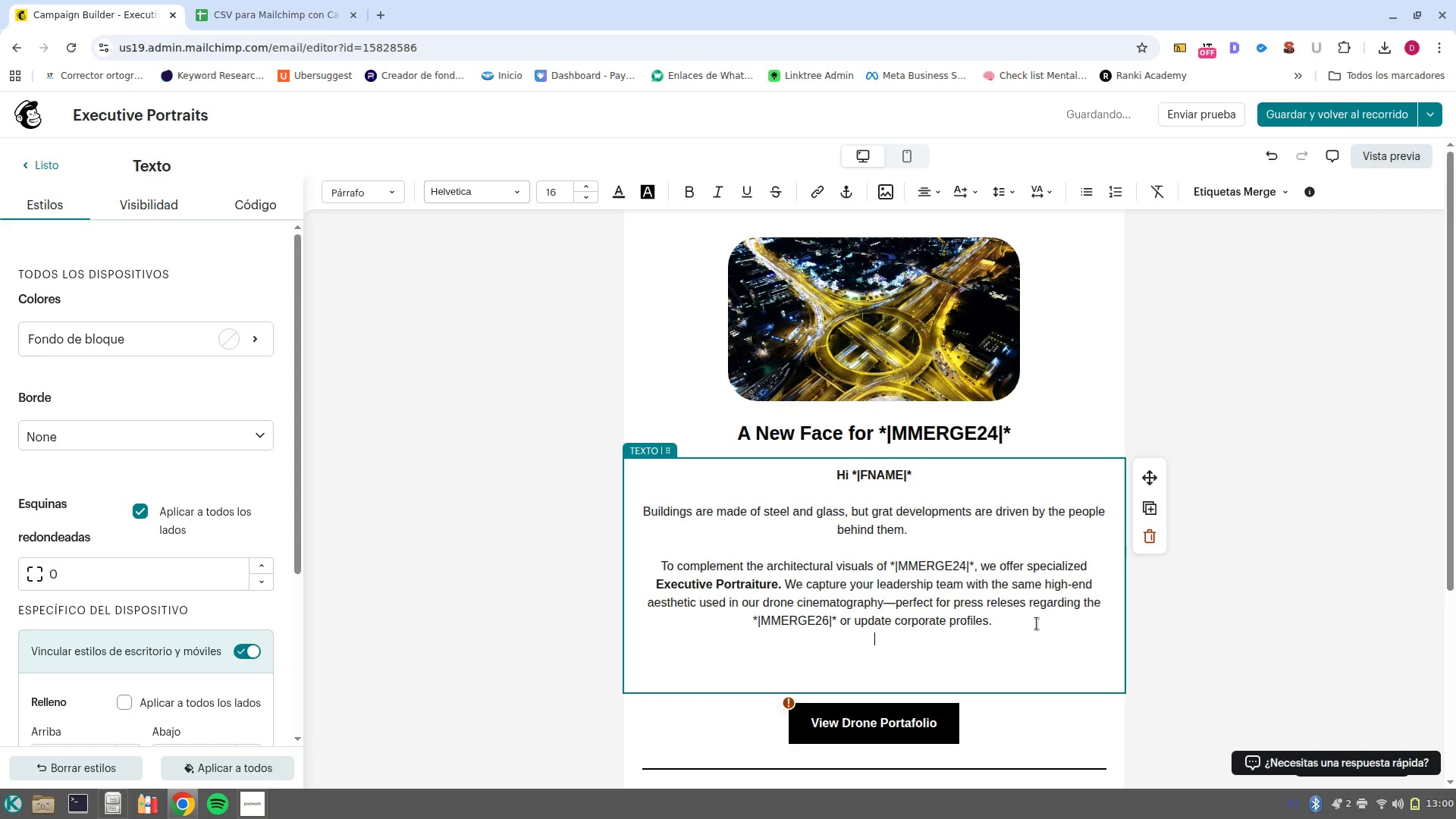 
key(Enter)
 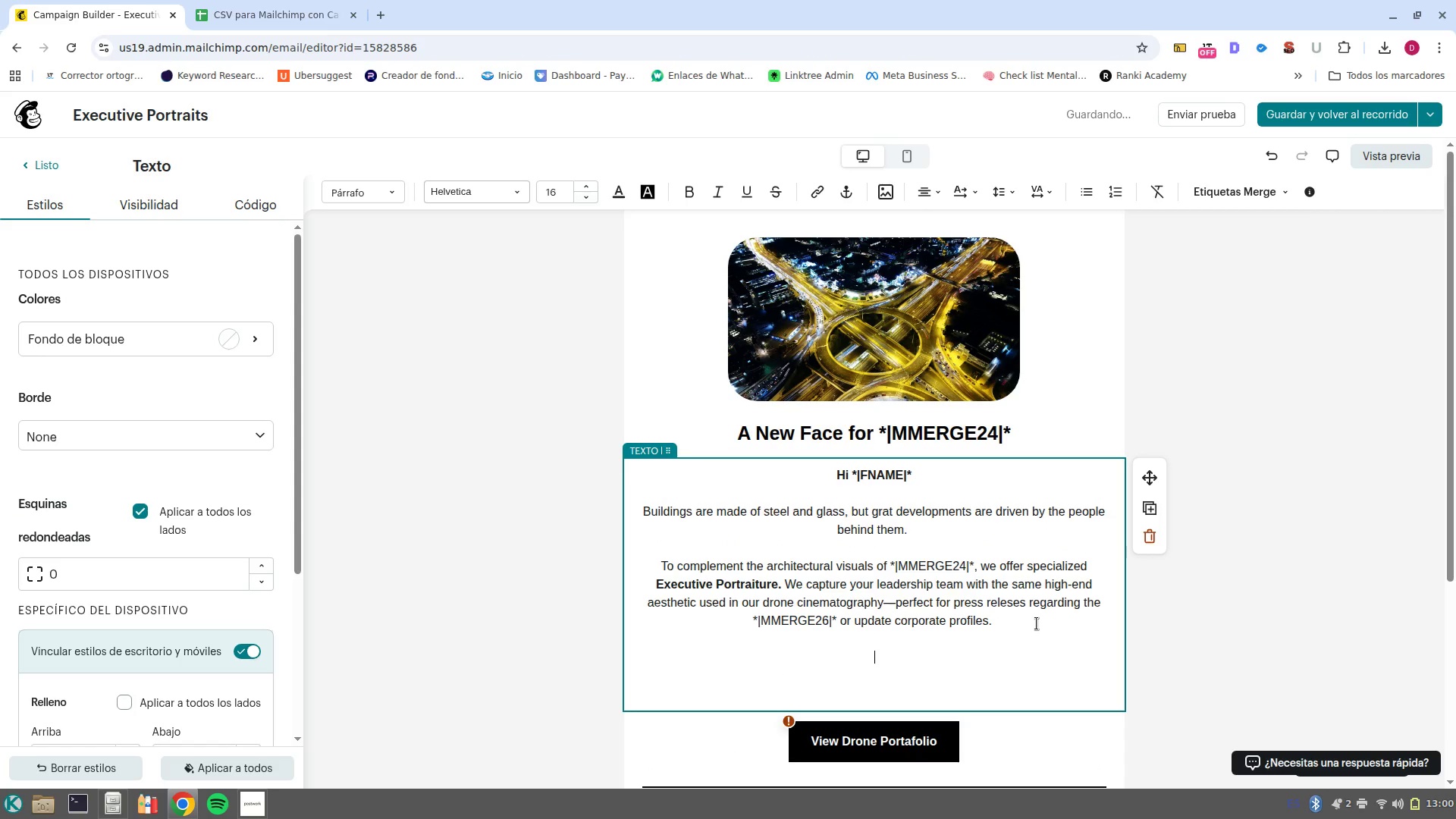 
type(We-d love to help you humanize your brand as your progess through the )
 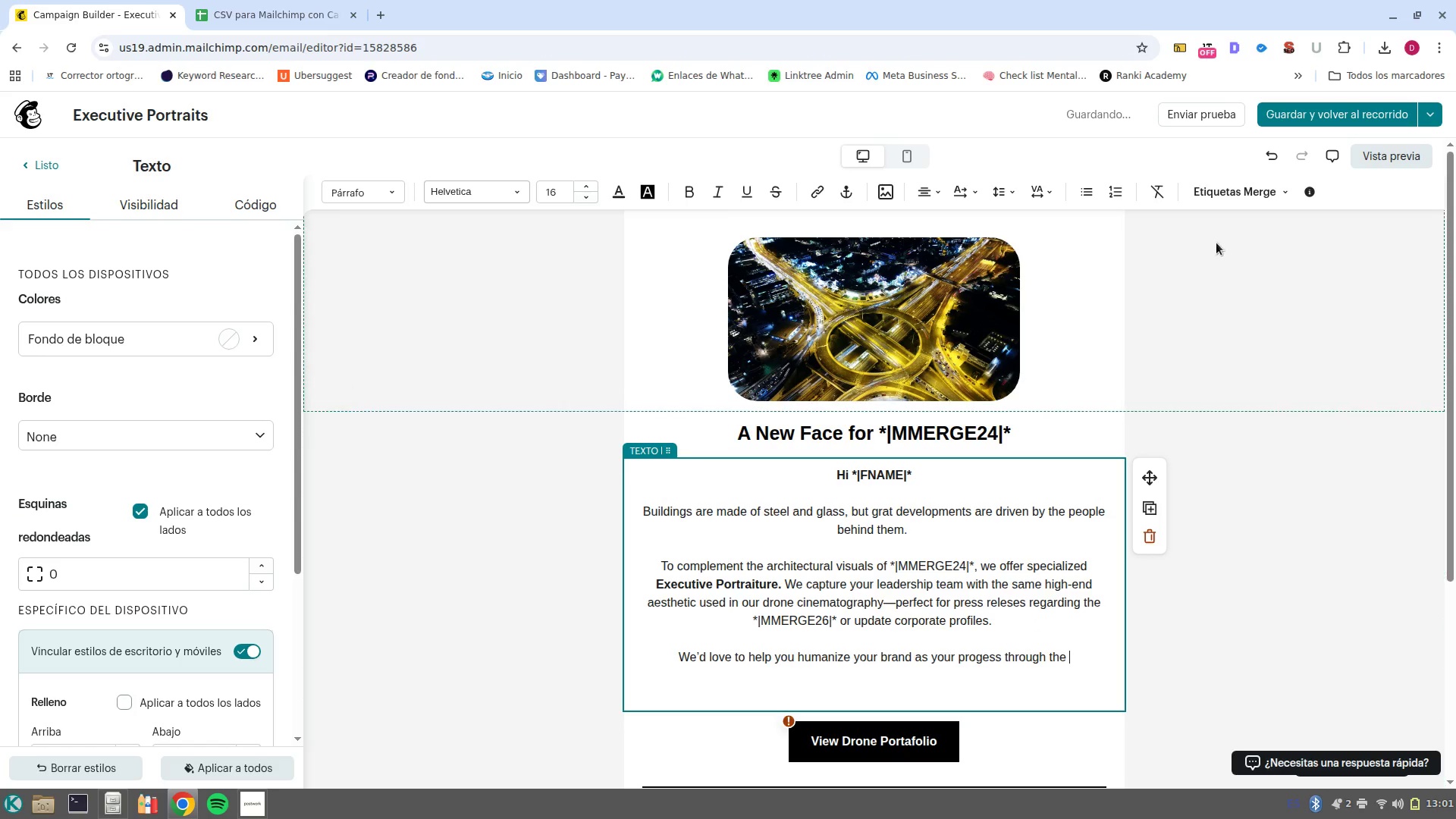 
left_click([1265, 205])
 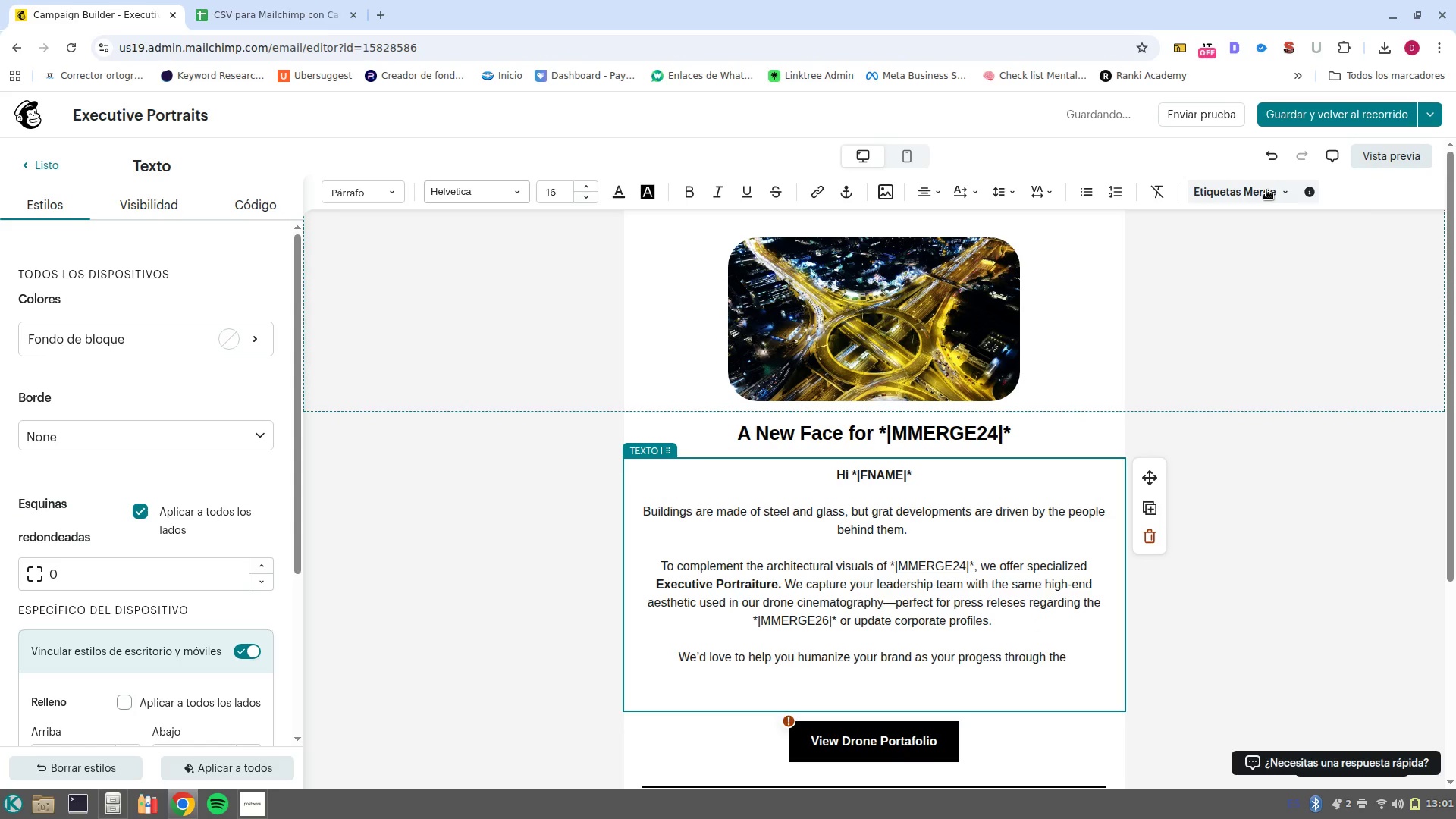 
left_click([1266, 182])
 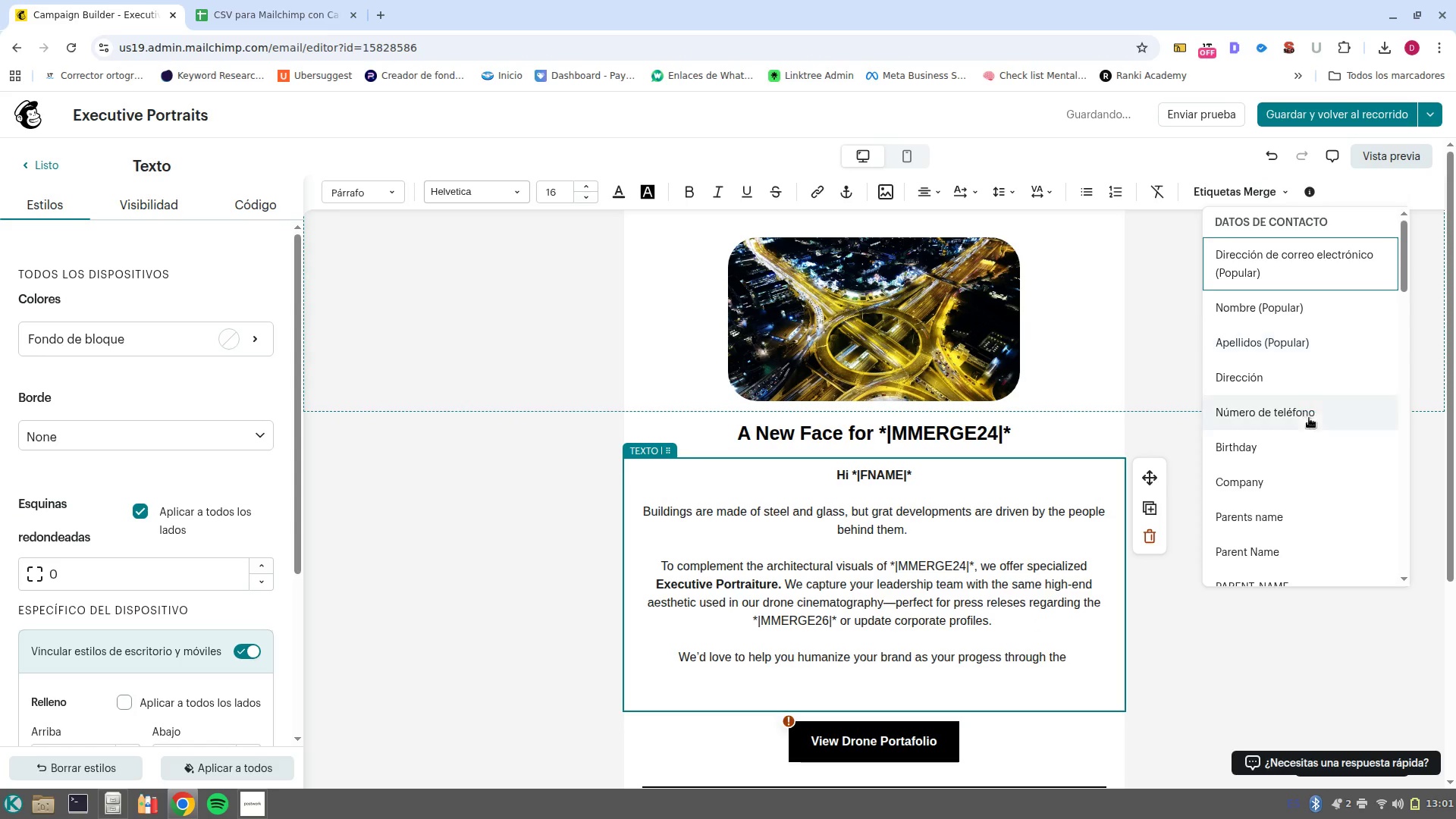 
scroll: coordinate [1310, 541], scroll_direction: down, amount: 18.0
 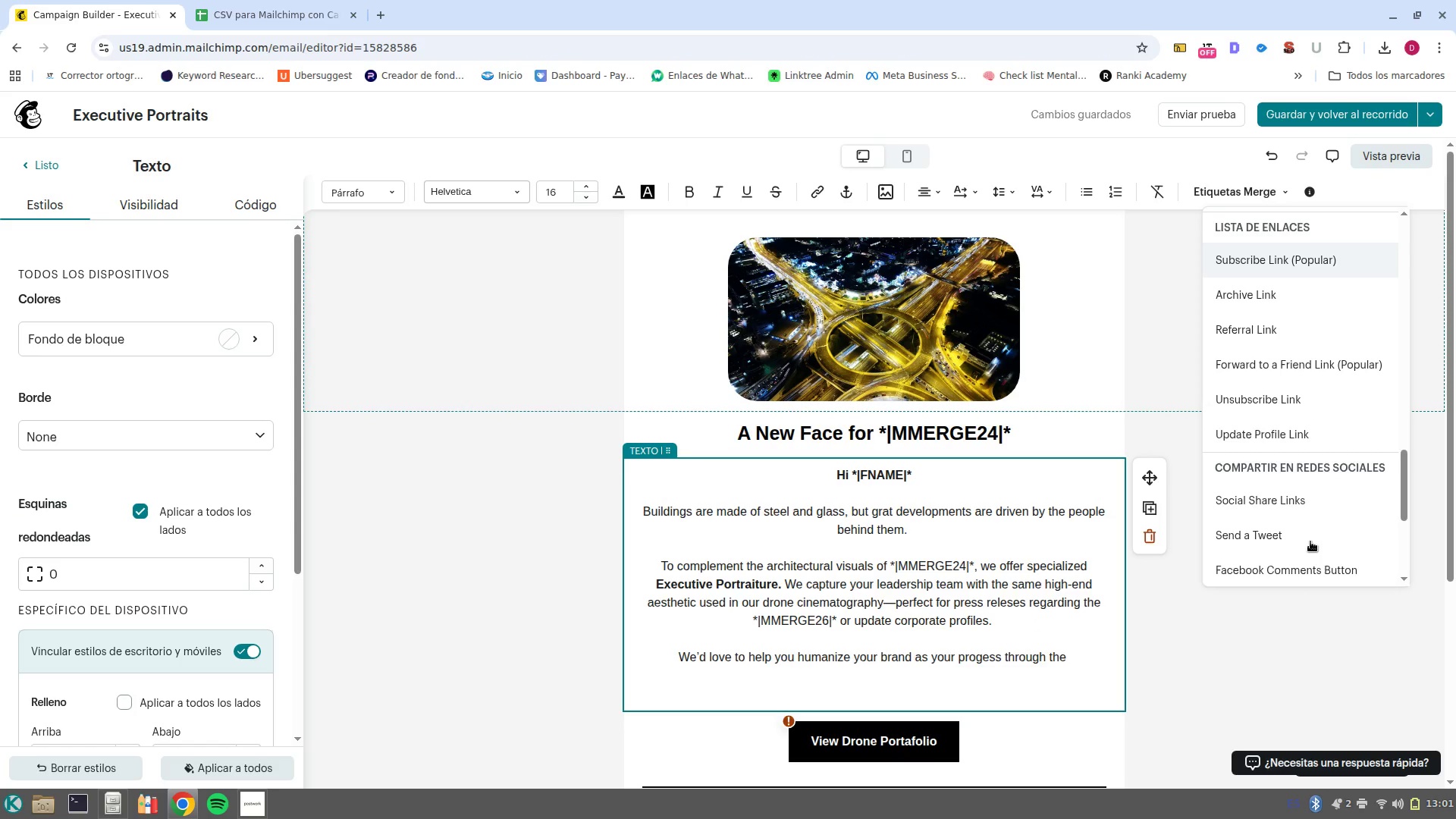 
scroll: coordinate [1310, 541], scroll_direction: up, amount: 5.0
 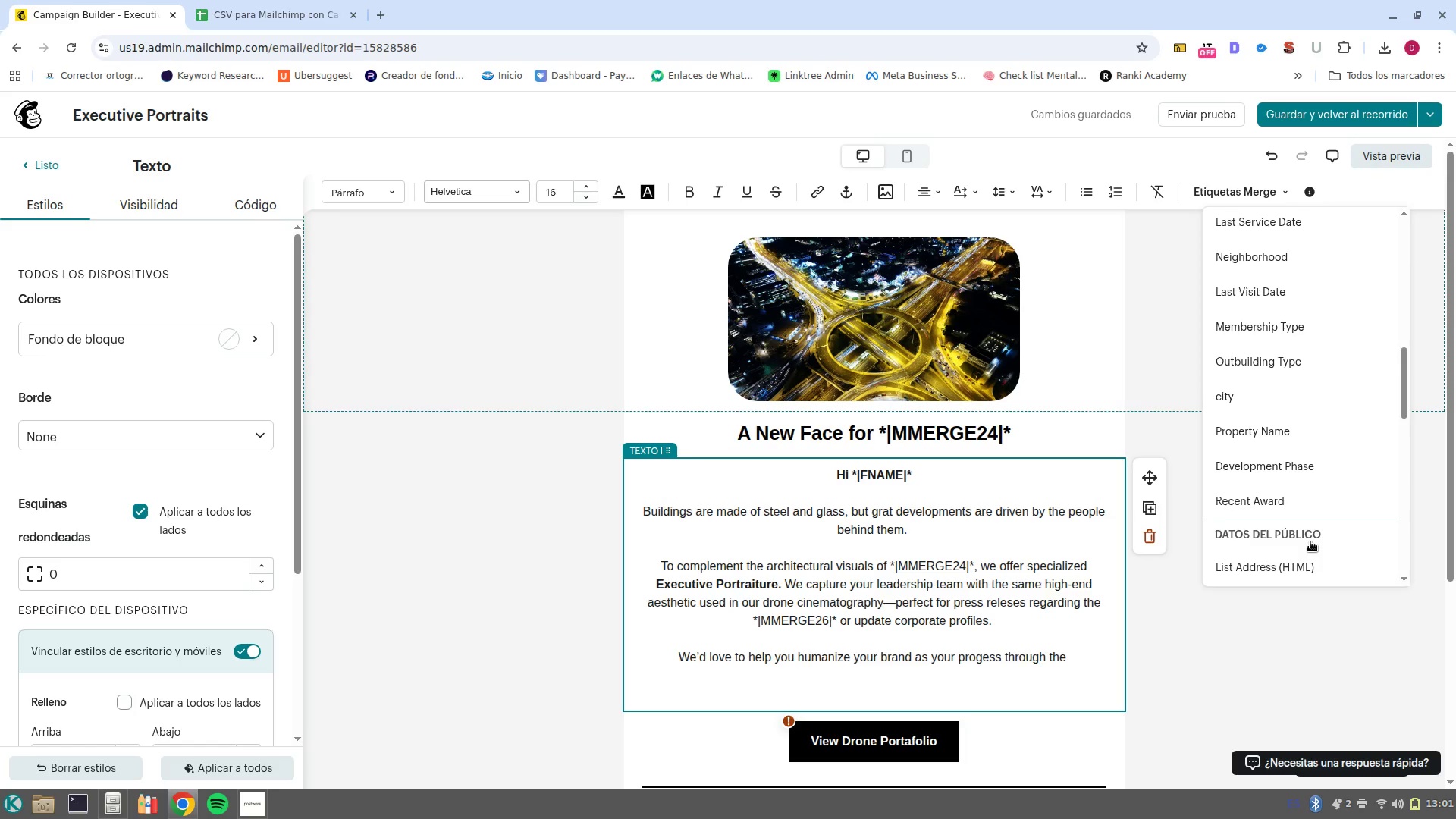 
scroll: coordinate [1310, 541], scroll_direction: none, amount: 0.0
 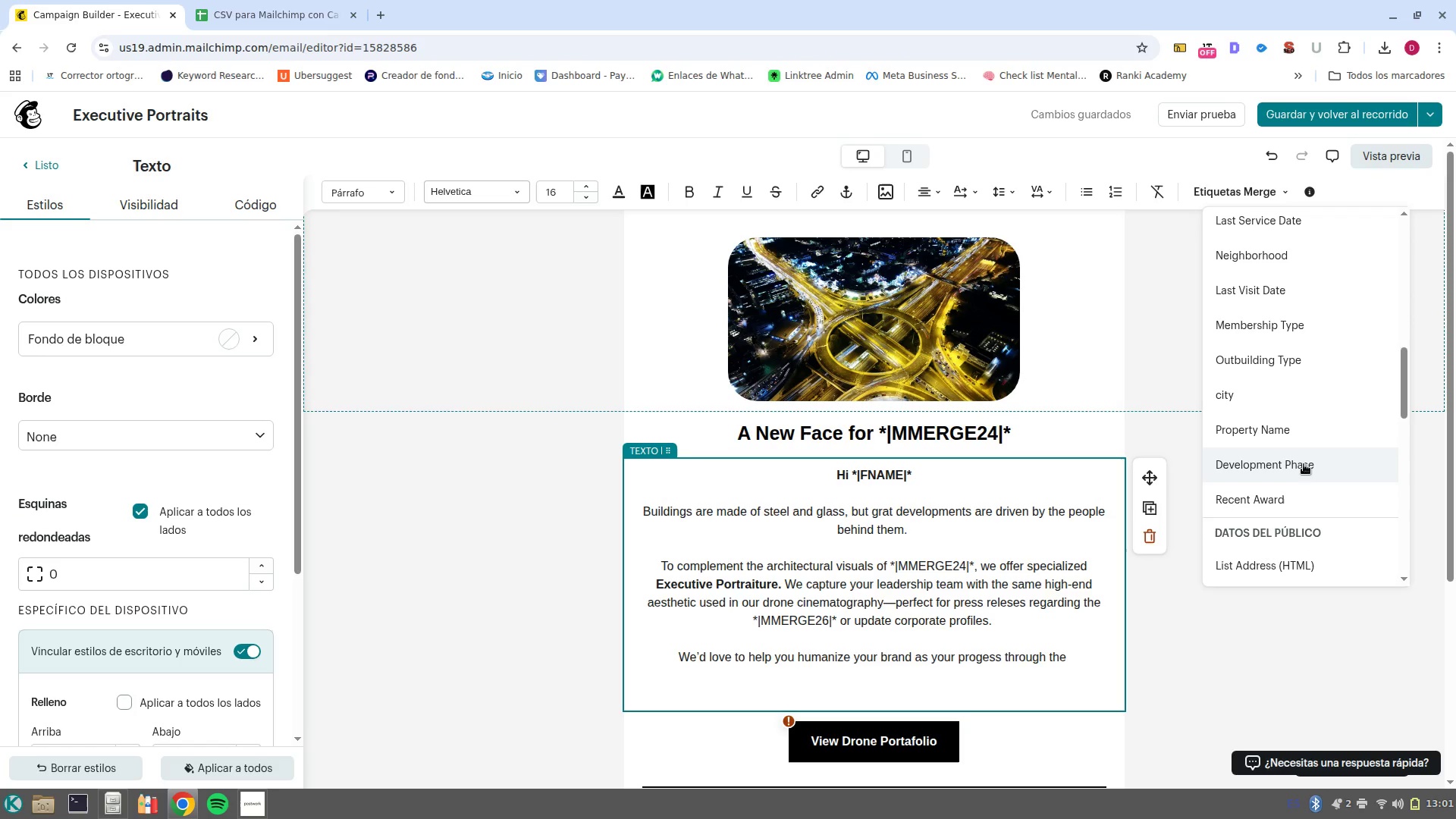 
left_click([1304, 464])
 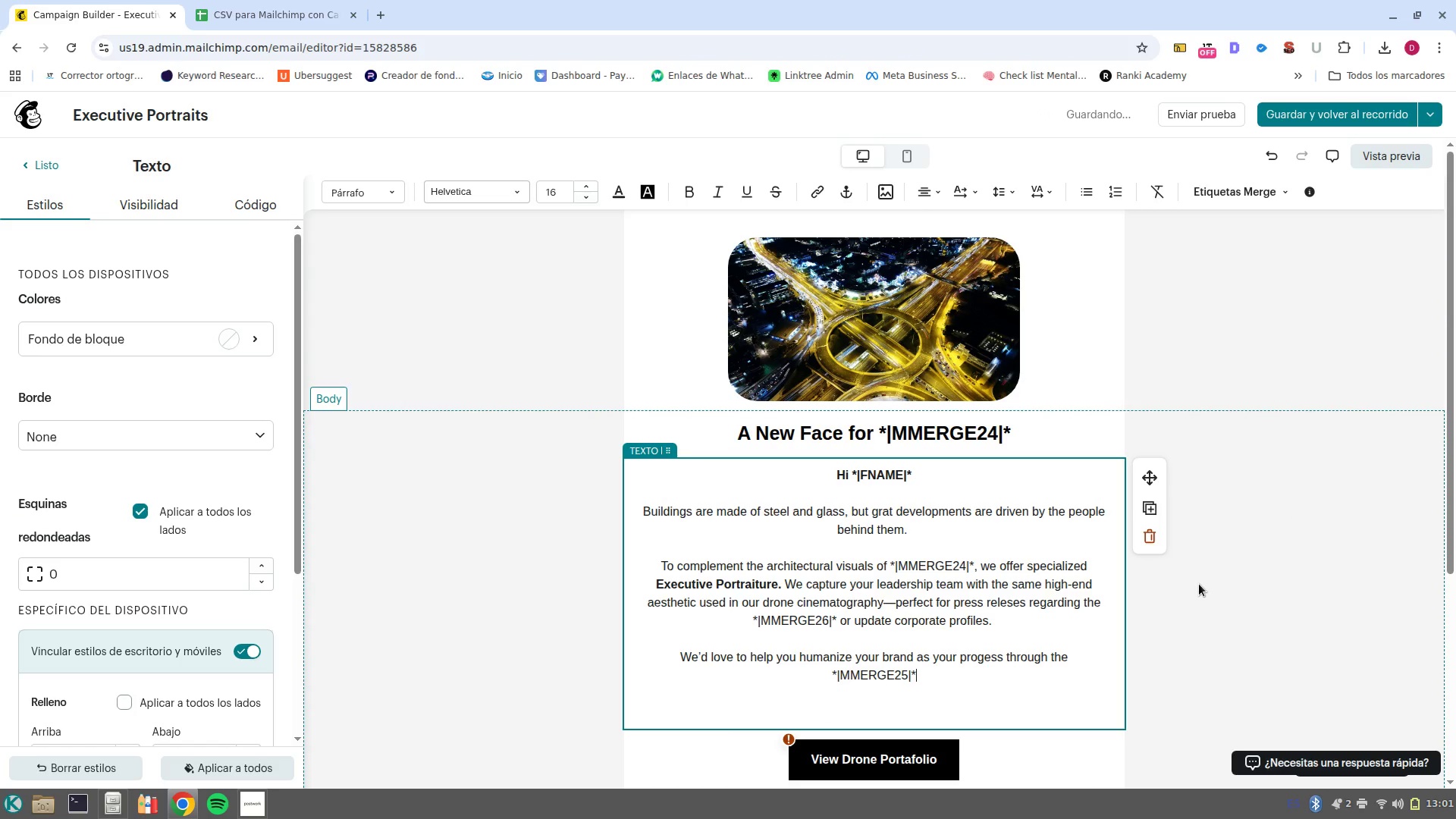 
type( stage, )
key(Backspace)
key(Backspace)
type(. )
 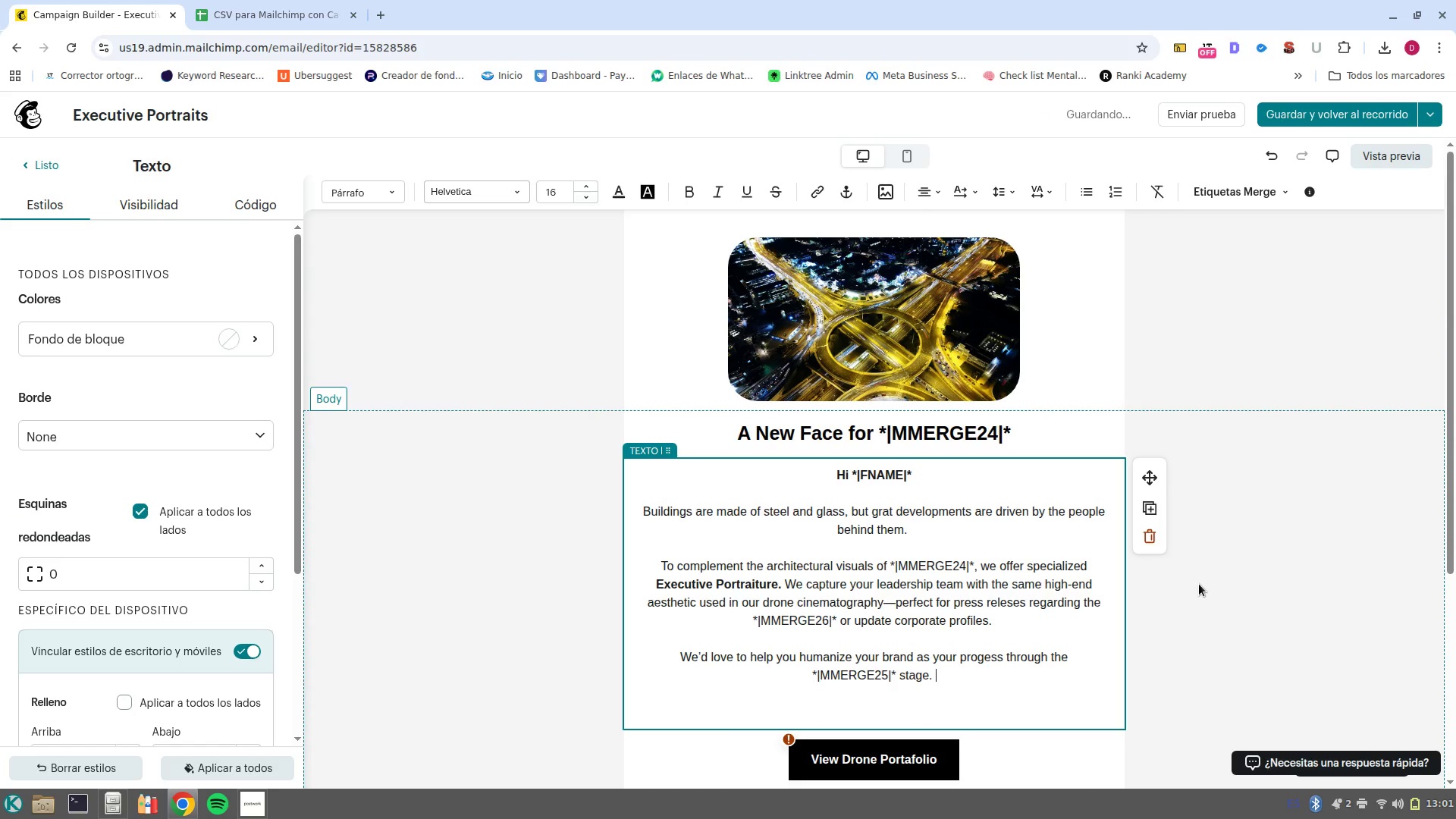 
scroll: coordinate [1199, 584], scroll_direction: down, amount: 1.0
 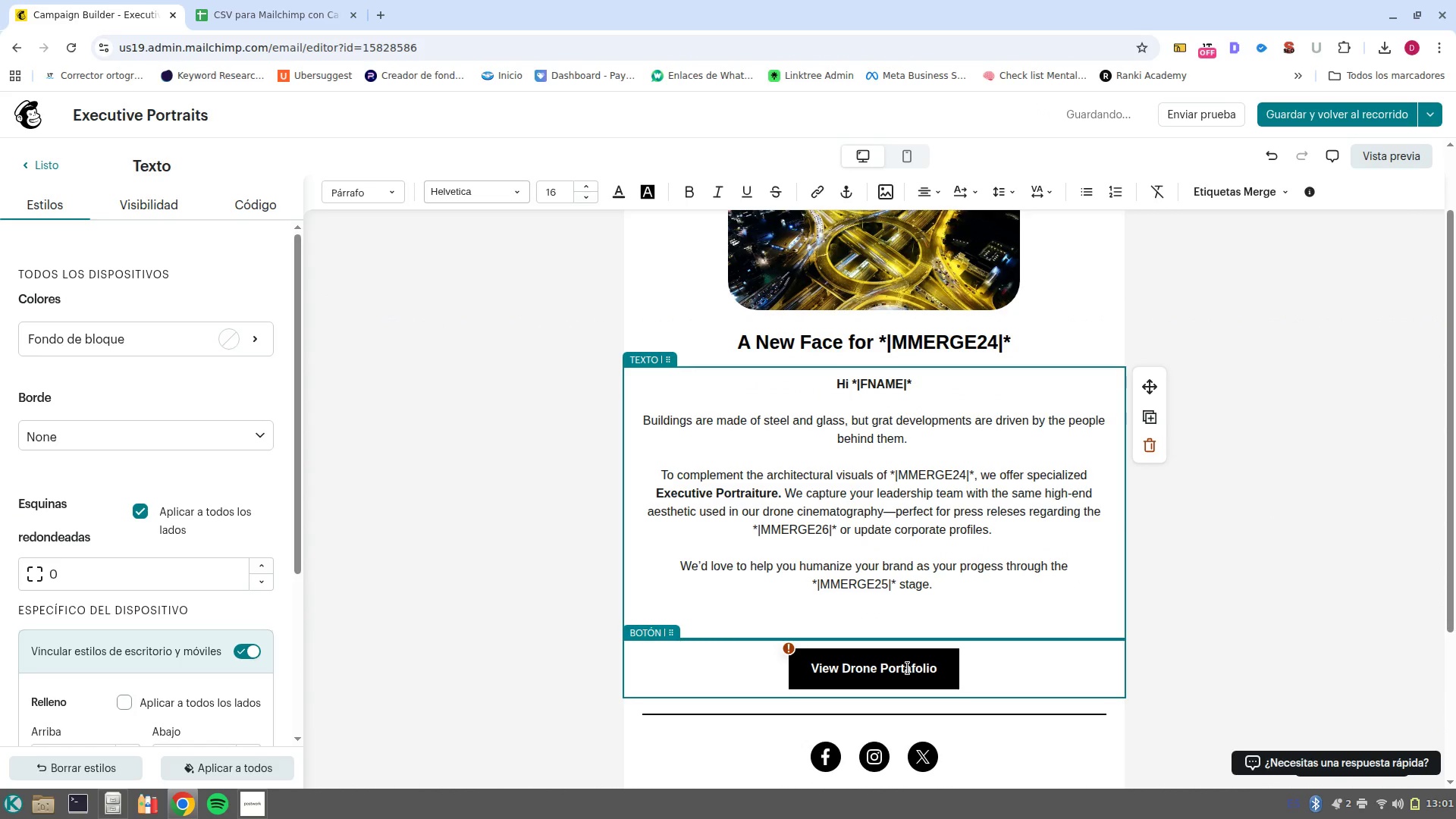 
double_click([906, 668])
 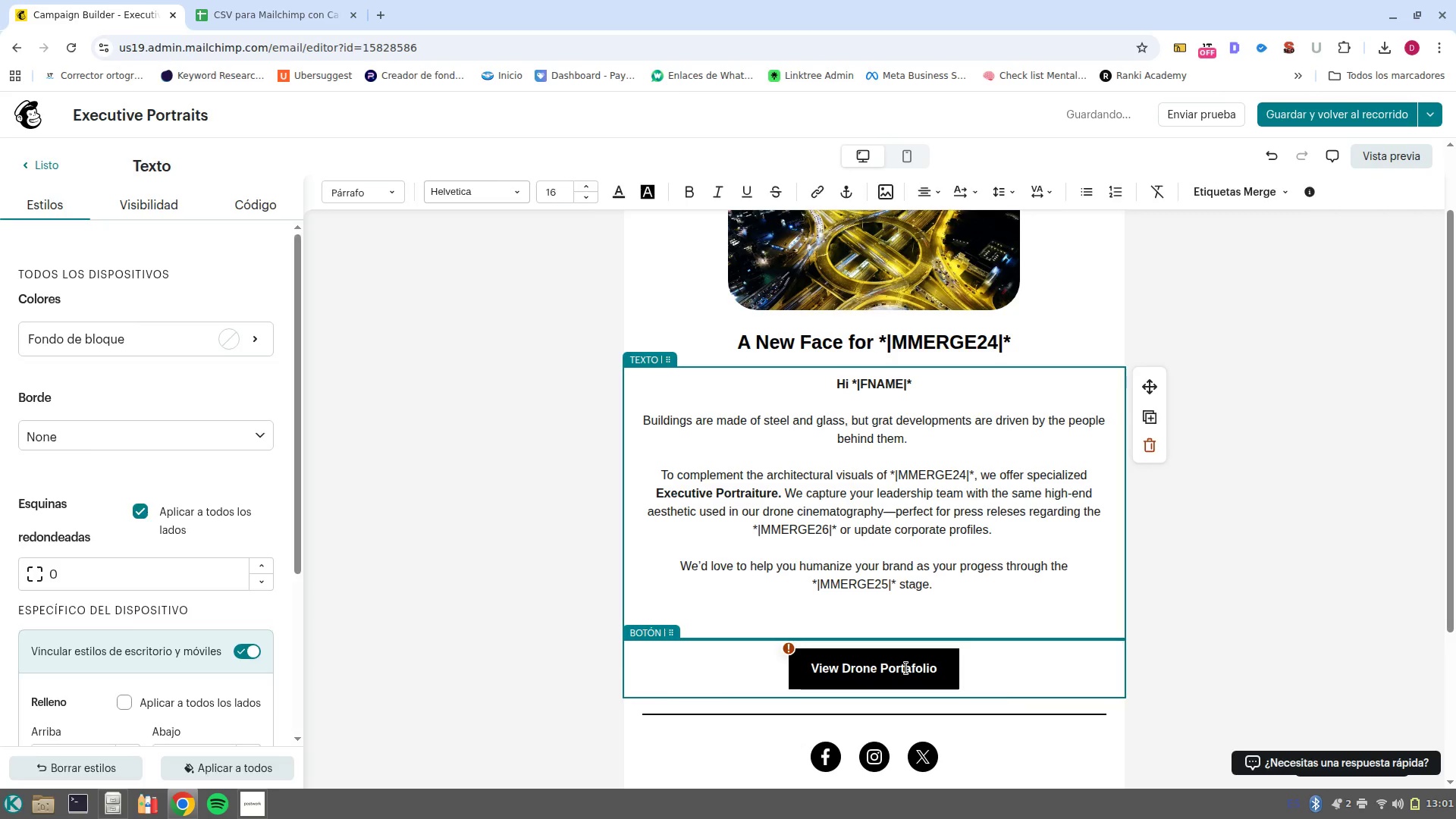 
left_click([906, 668])
 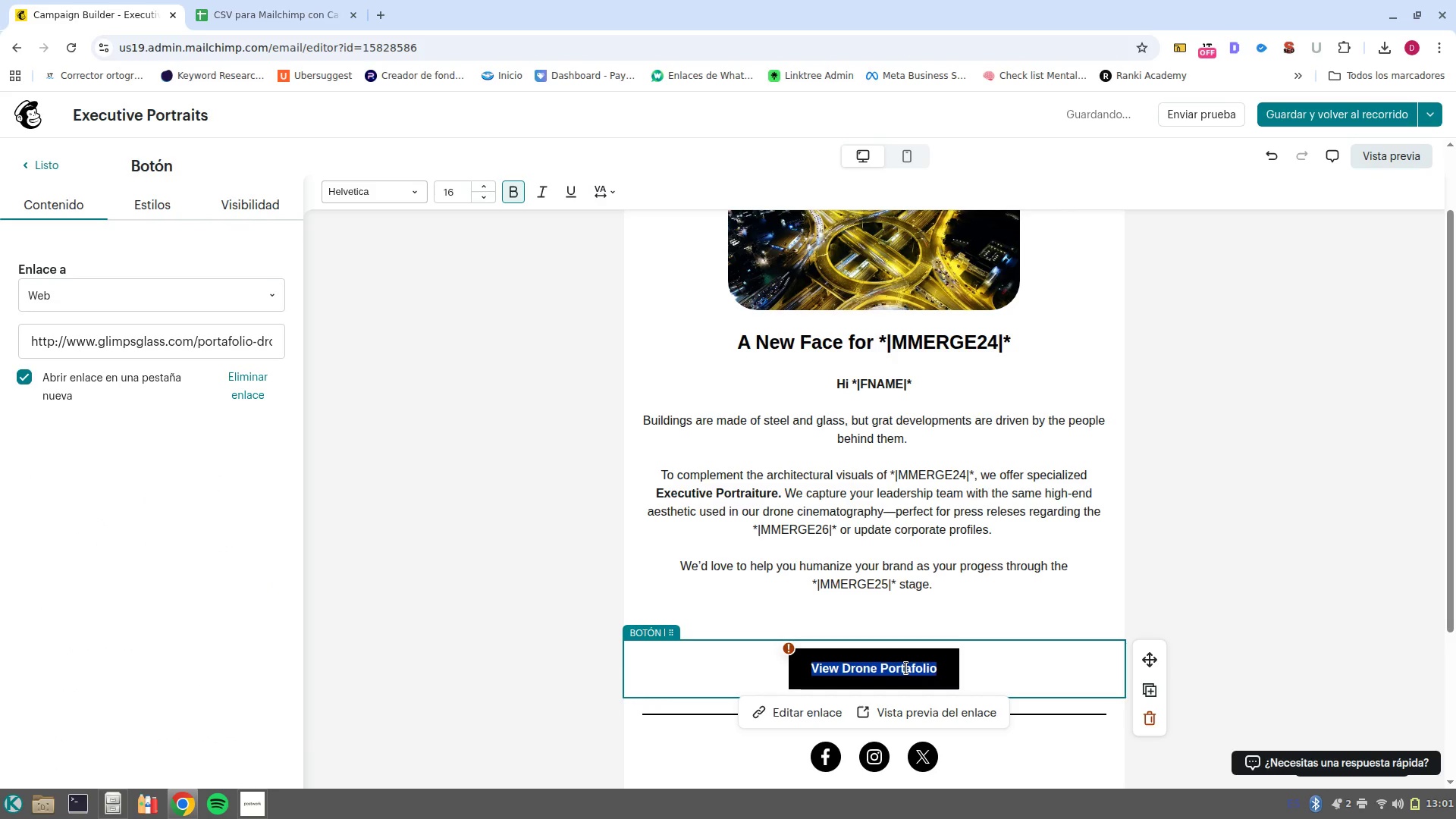 
type(View Portrait Styles)
 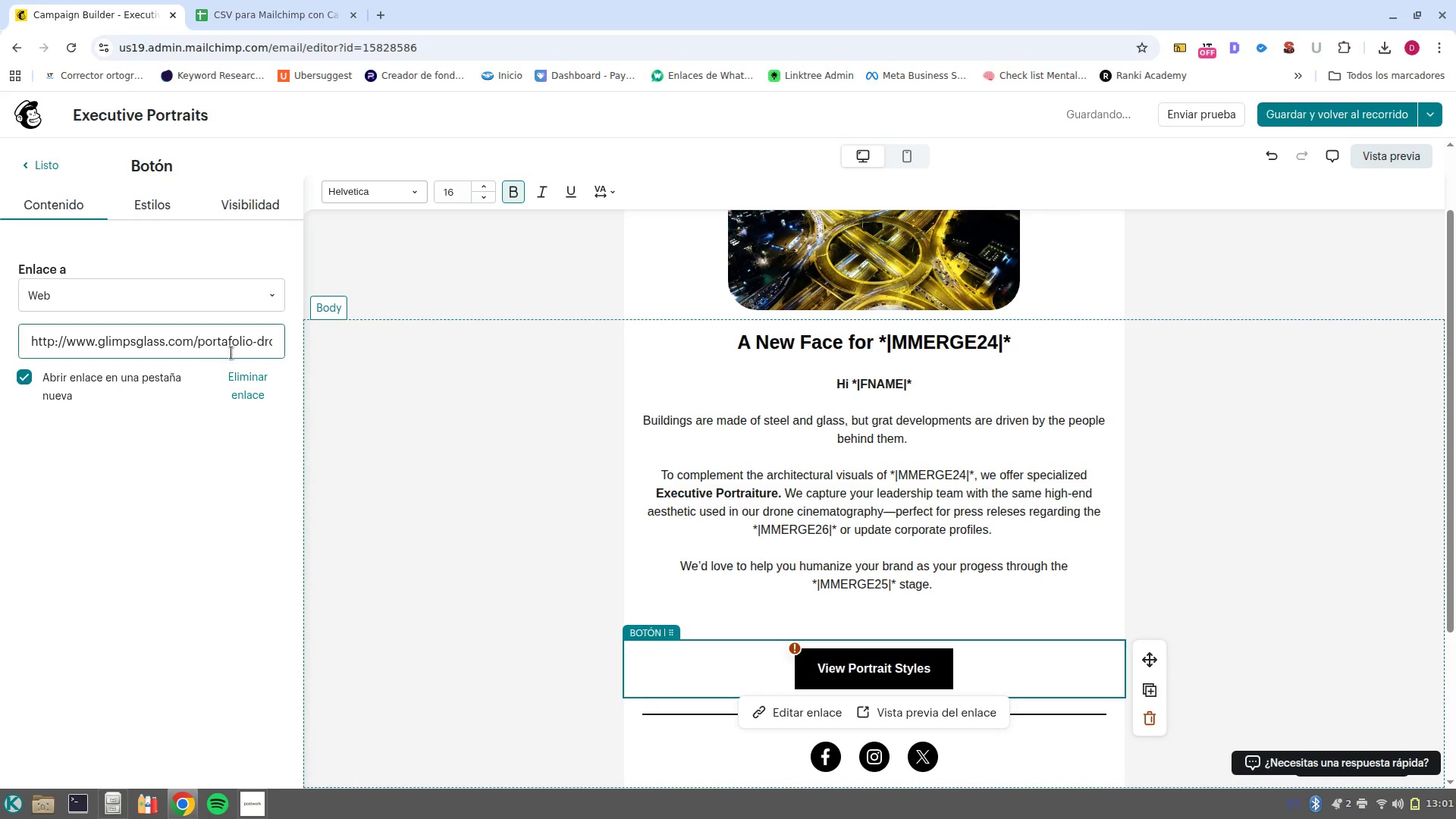 
left_click_drag(start_coordinate=[201, 347], to_coordinate=[504, 347])
 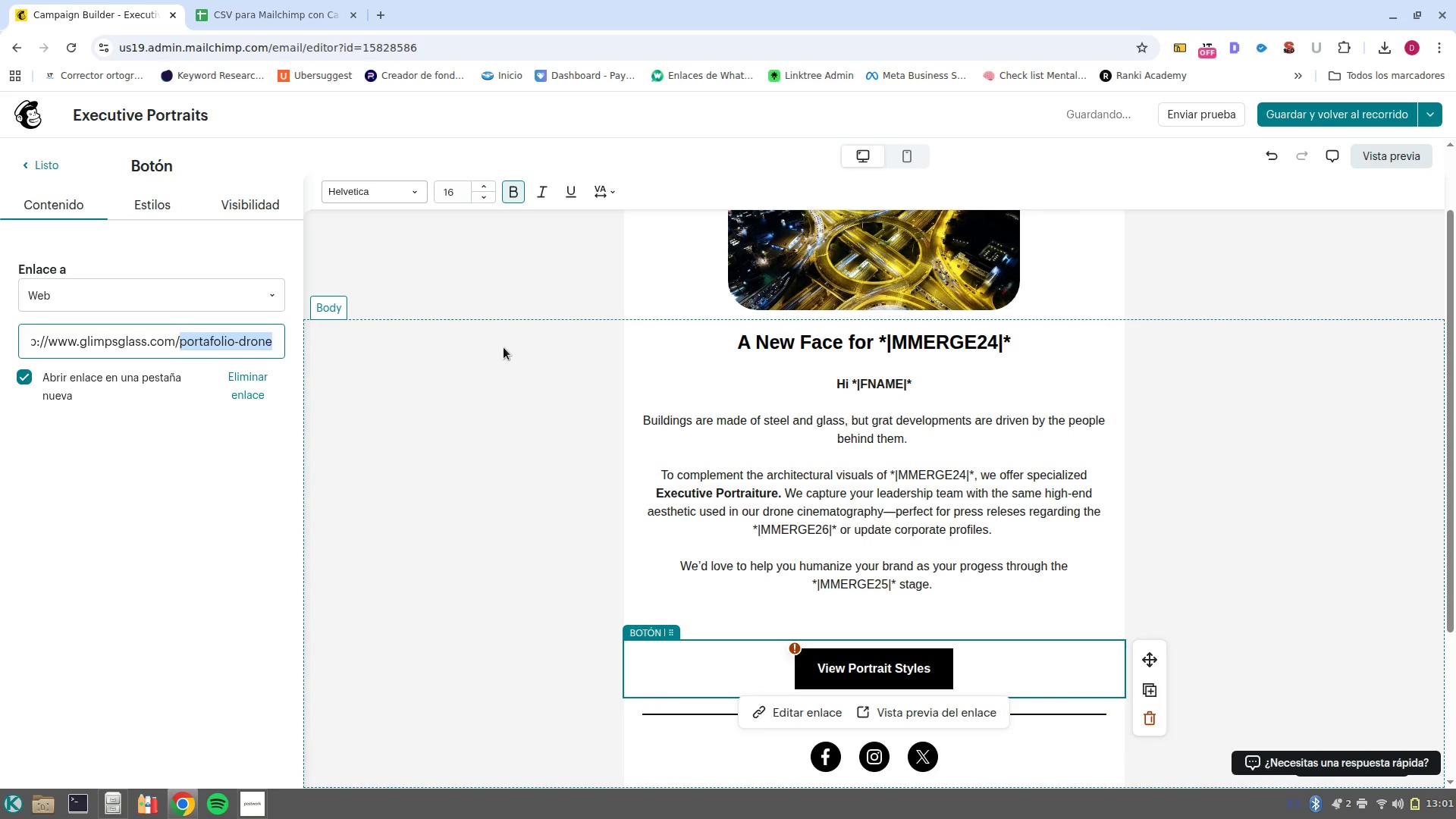 
key(Backspace)
type(portraits)
 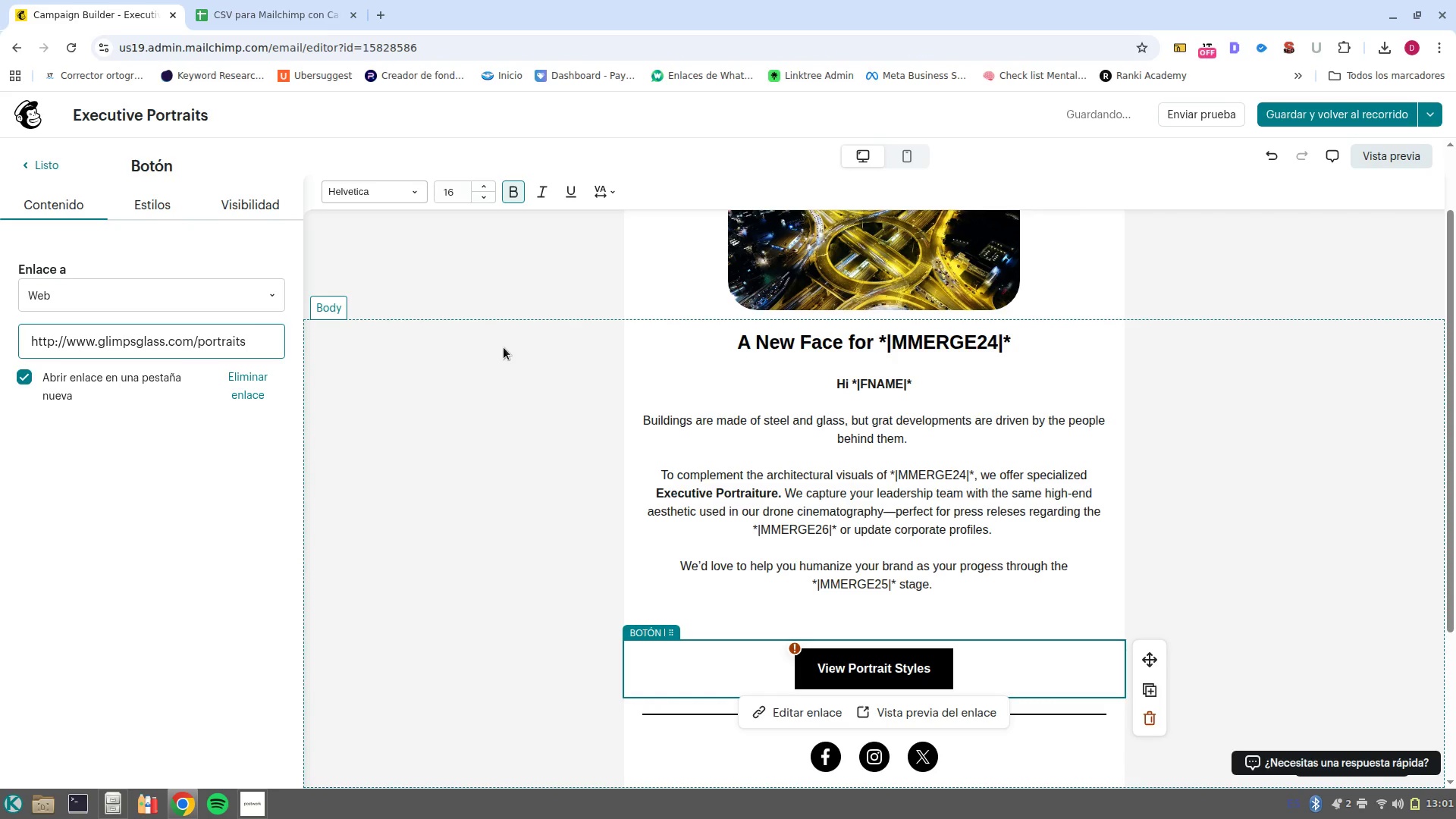 
scroll: coordinate [1046, 566], scroll_direction: down, amount: 2.0
 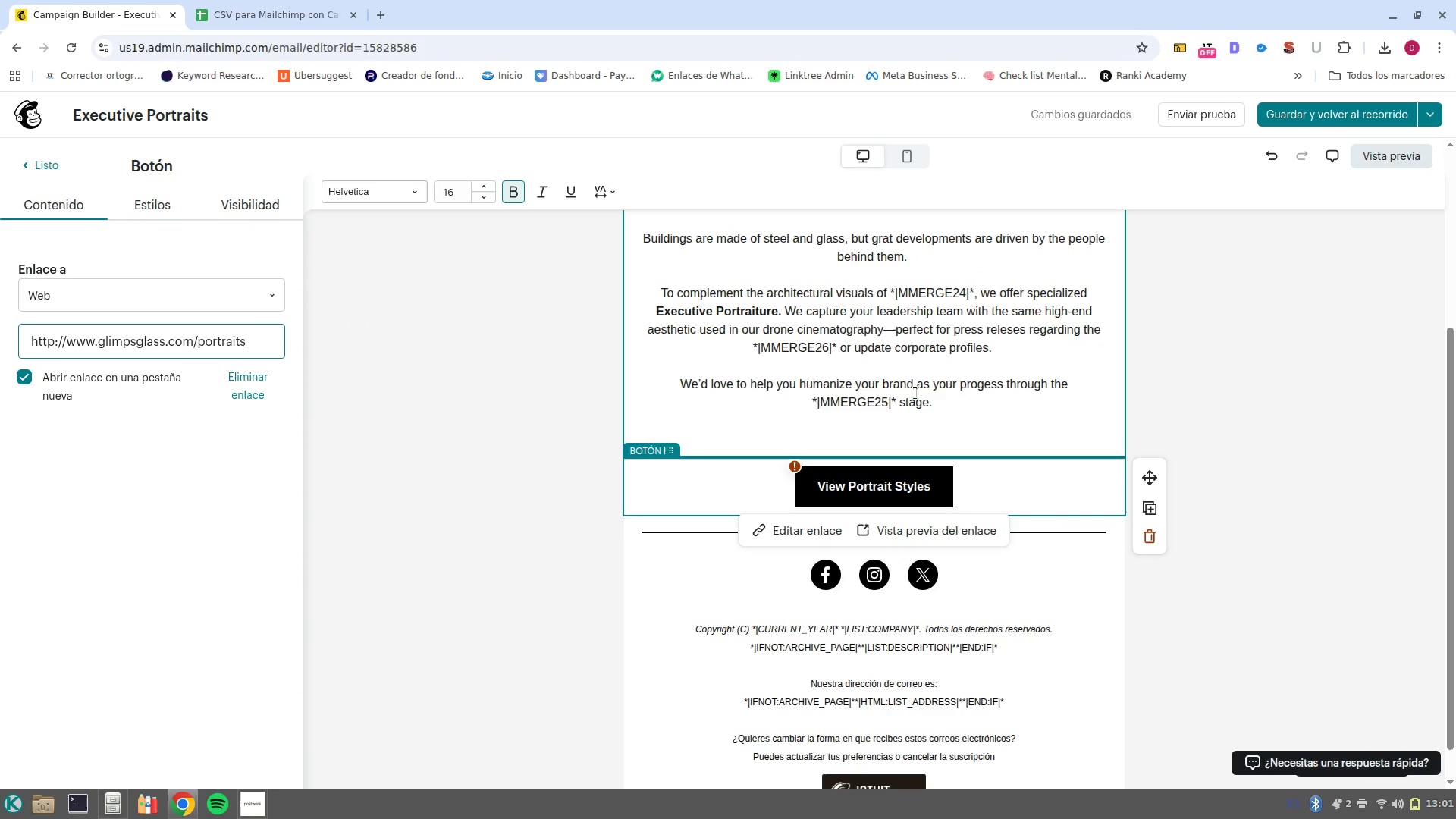 
left_click([939, 403])
 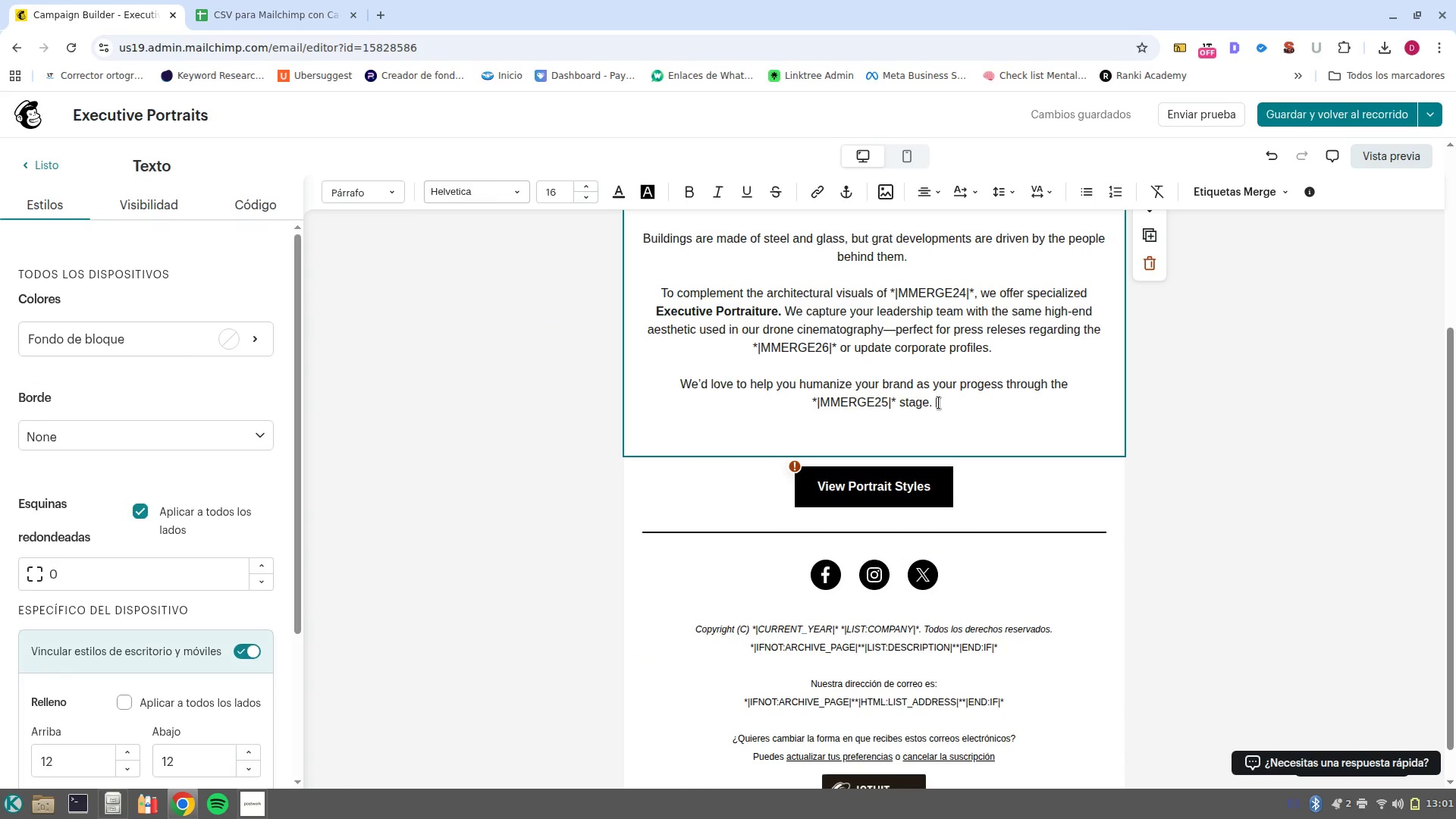 
key(Enter)
 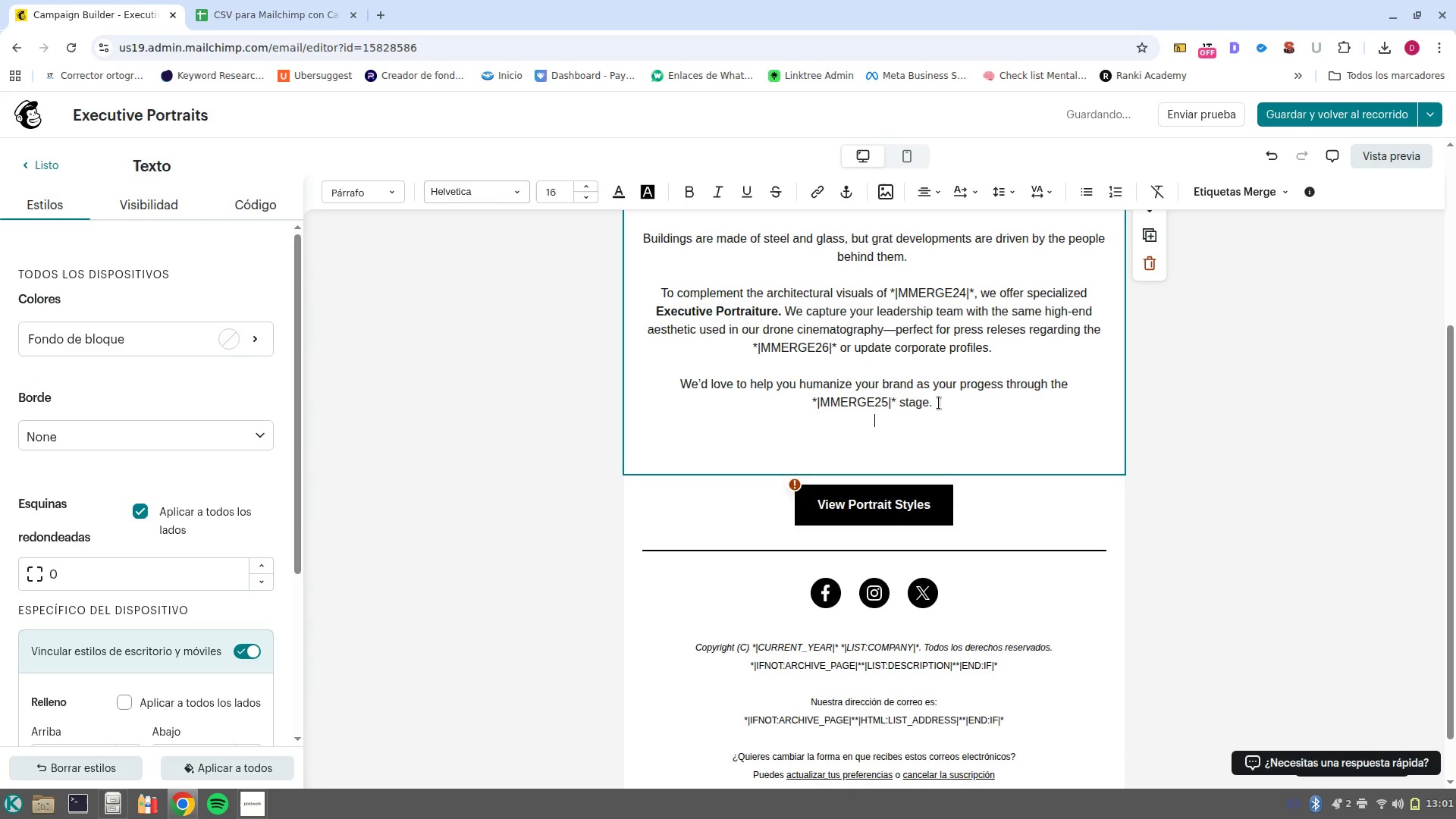 
key(Enter)
 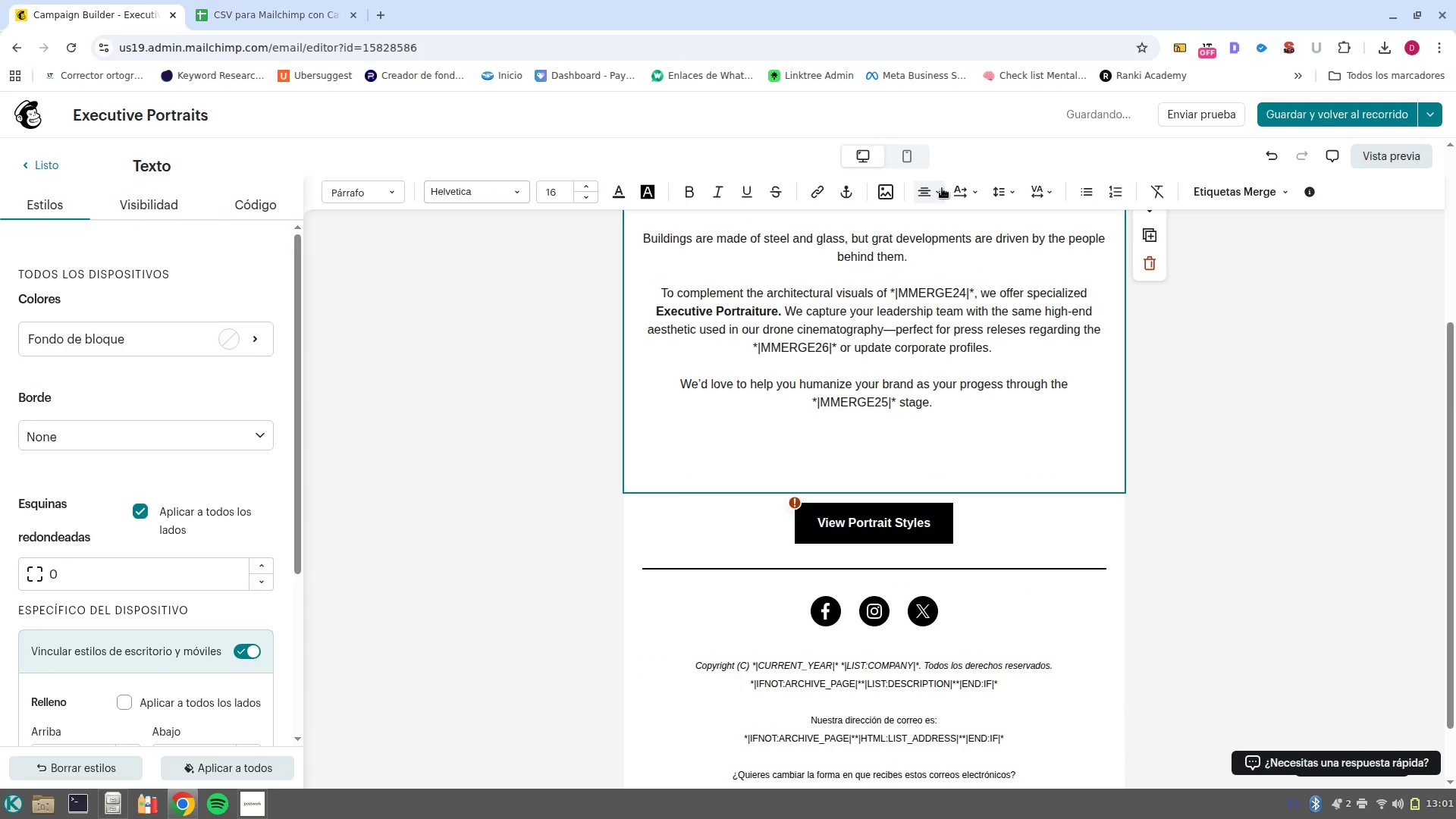 
left_click([940, 189])
 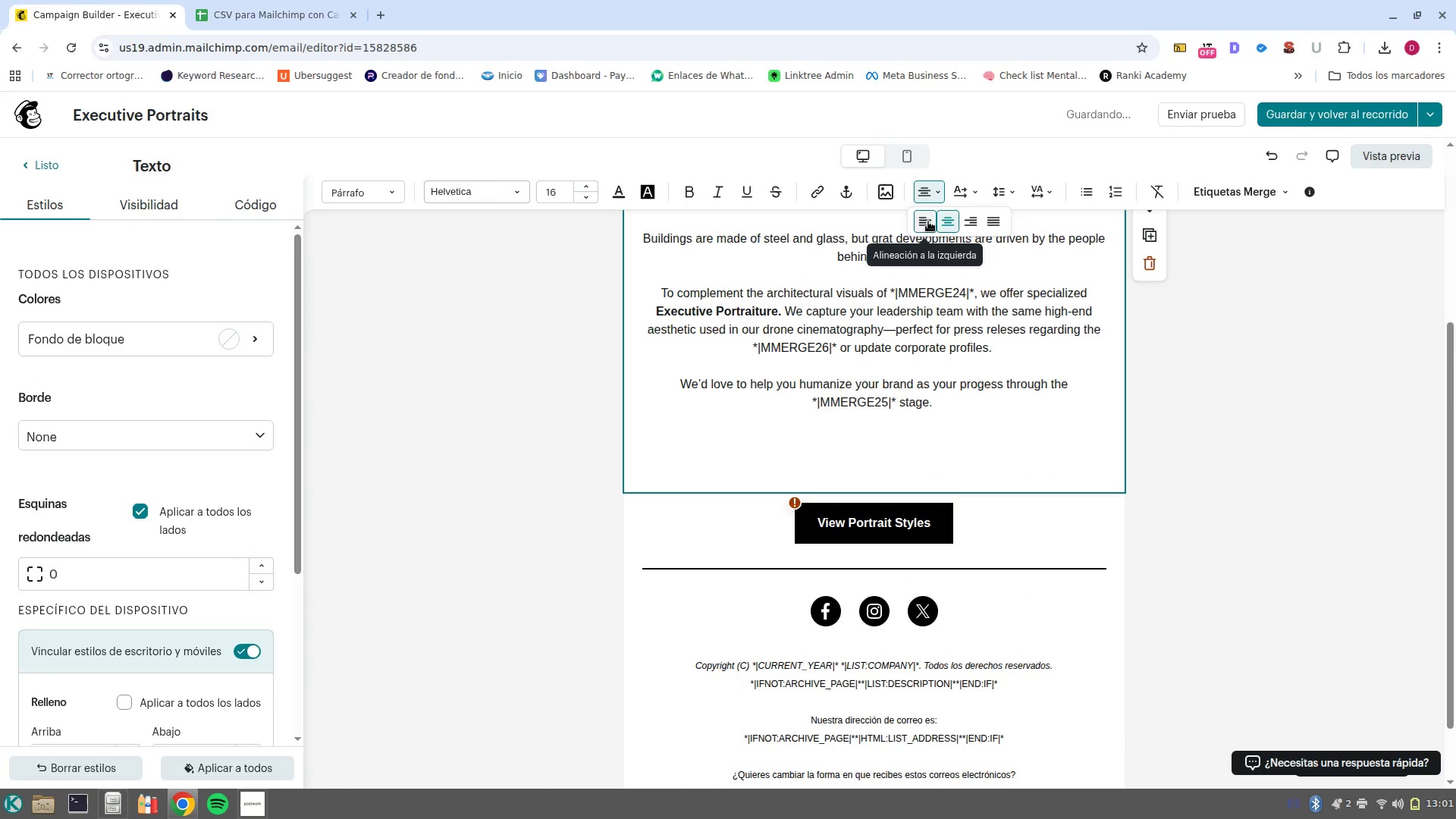 
left_click([928, 221])
 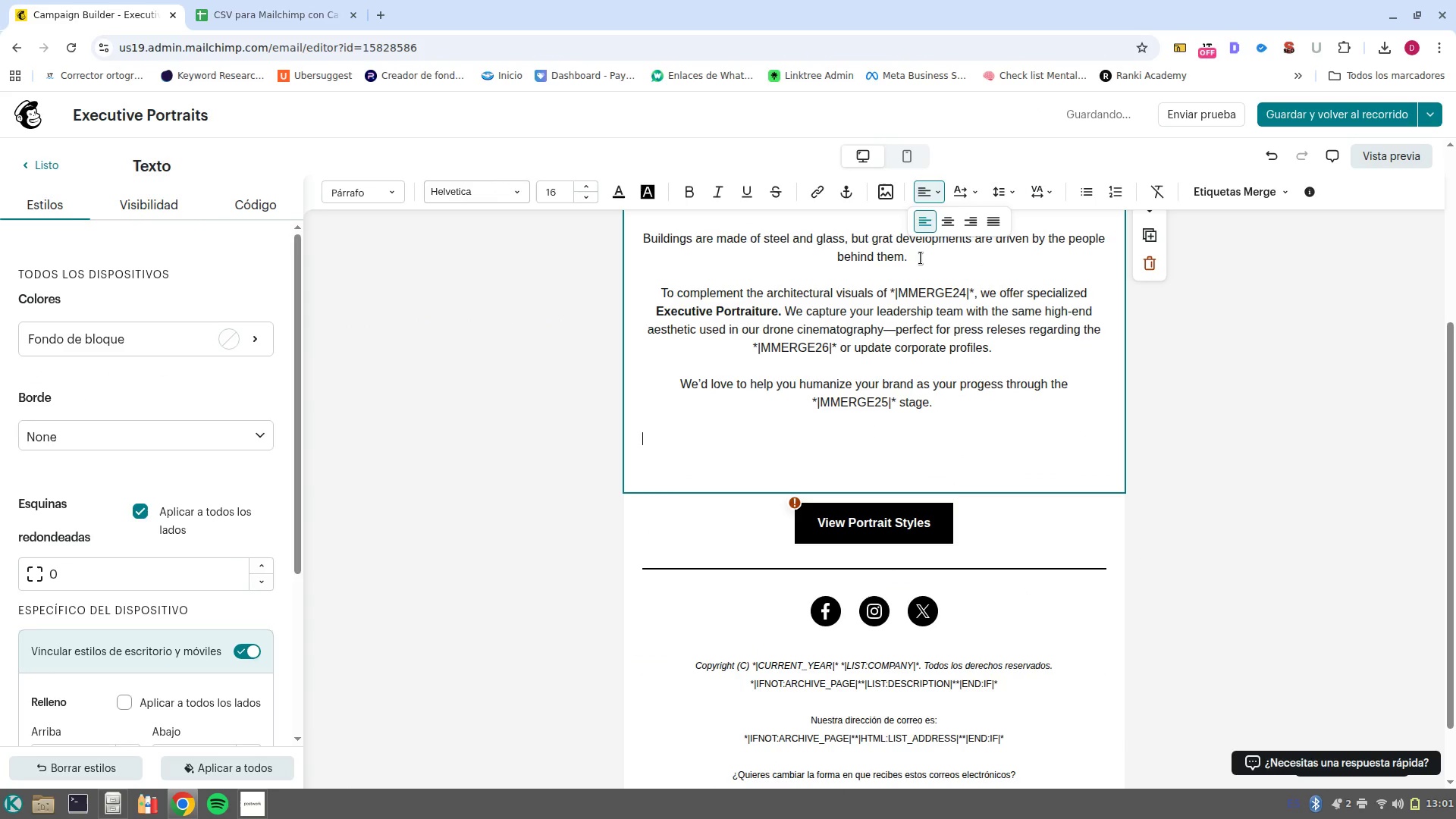 
hold_key(key=ShiftLeft, duration=0.63)
 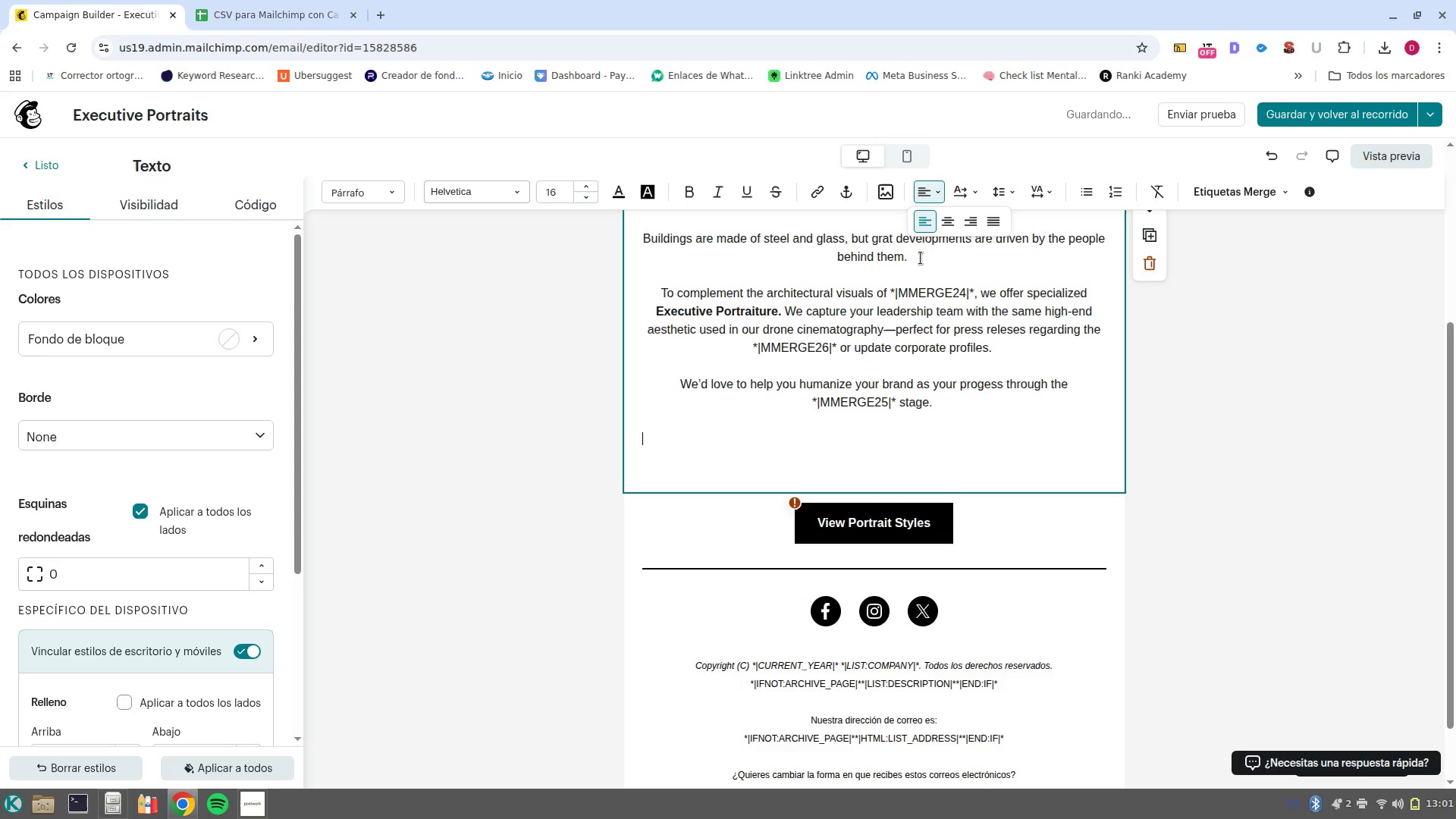 
key(Control+B)
 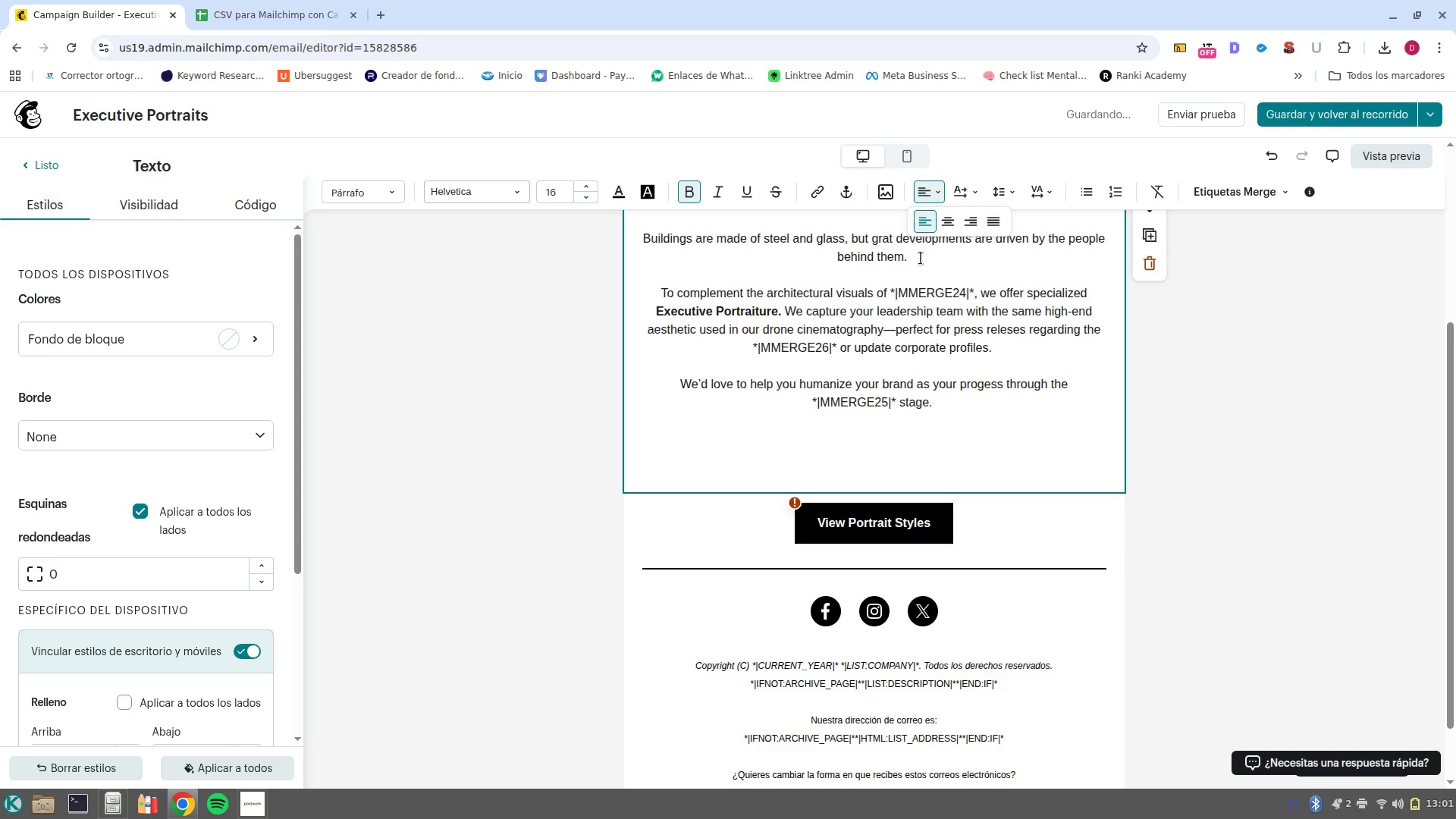 
type(Best regardsl )
key(Backspace)
key(Backspace)
 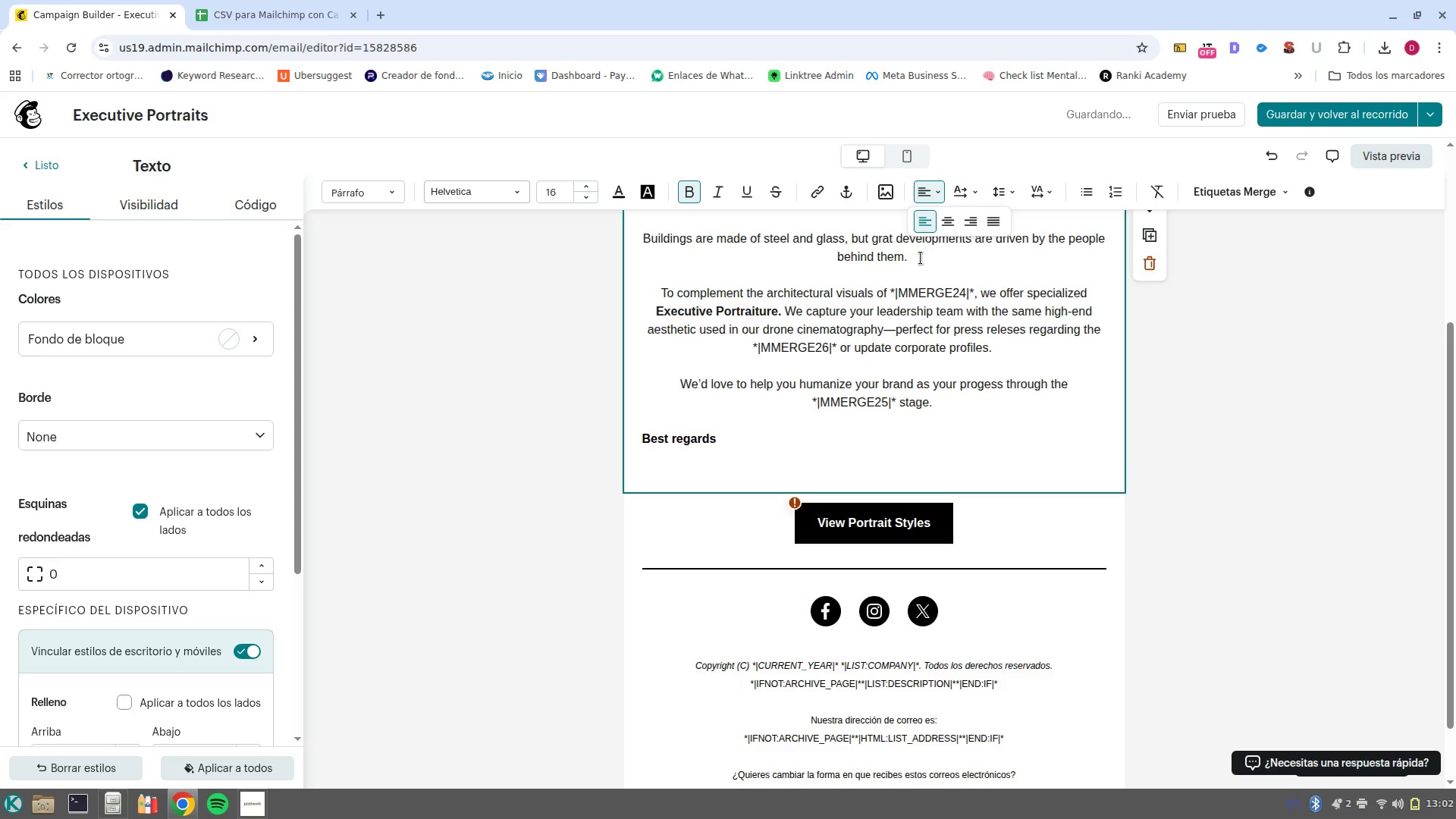 
key(Enter)
 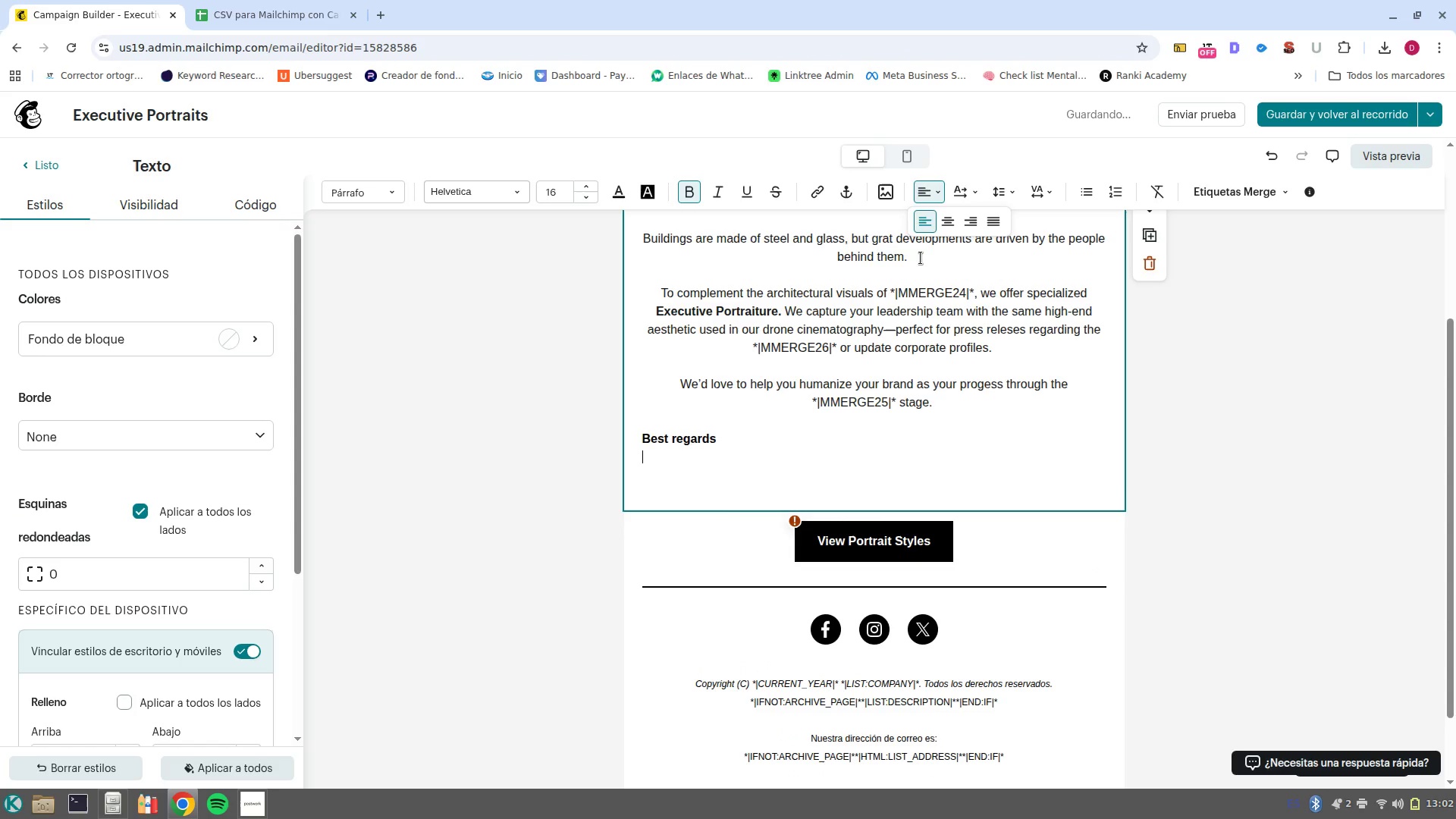 
key(Control+V)
 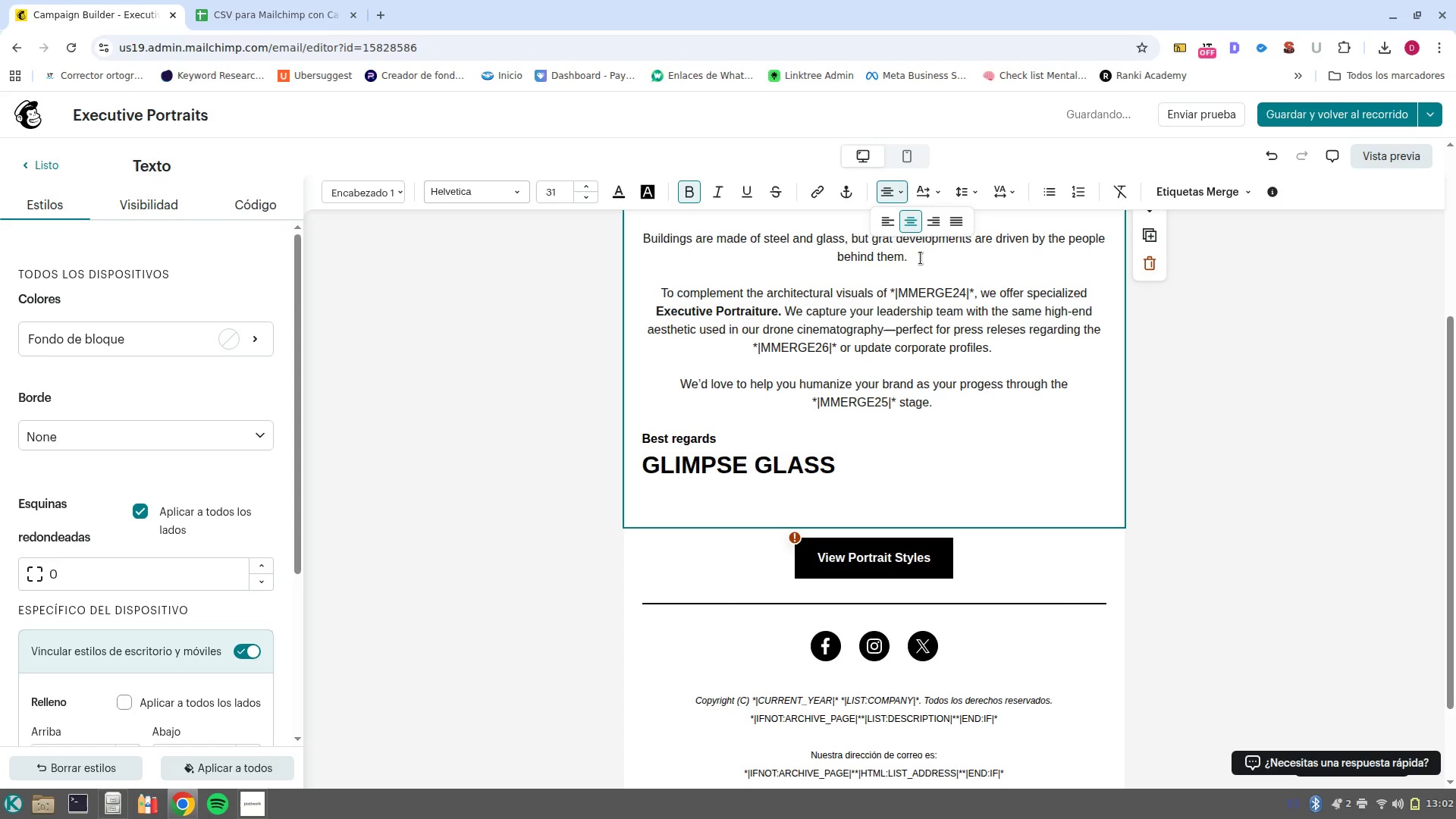 
key(Control+Z)
 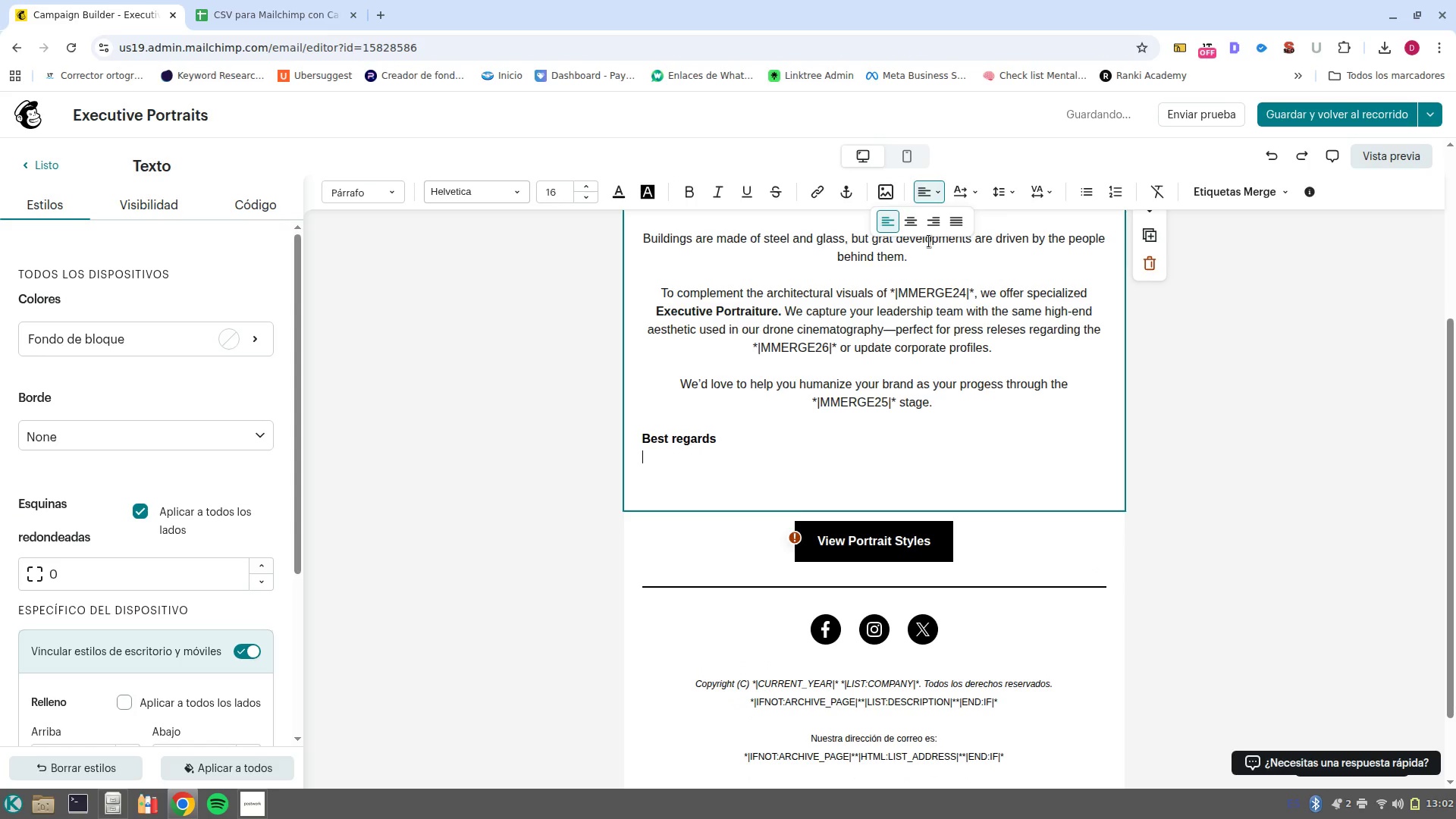 
key(Control+Shift+V)
 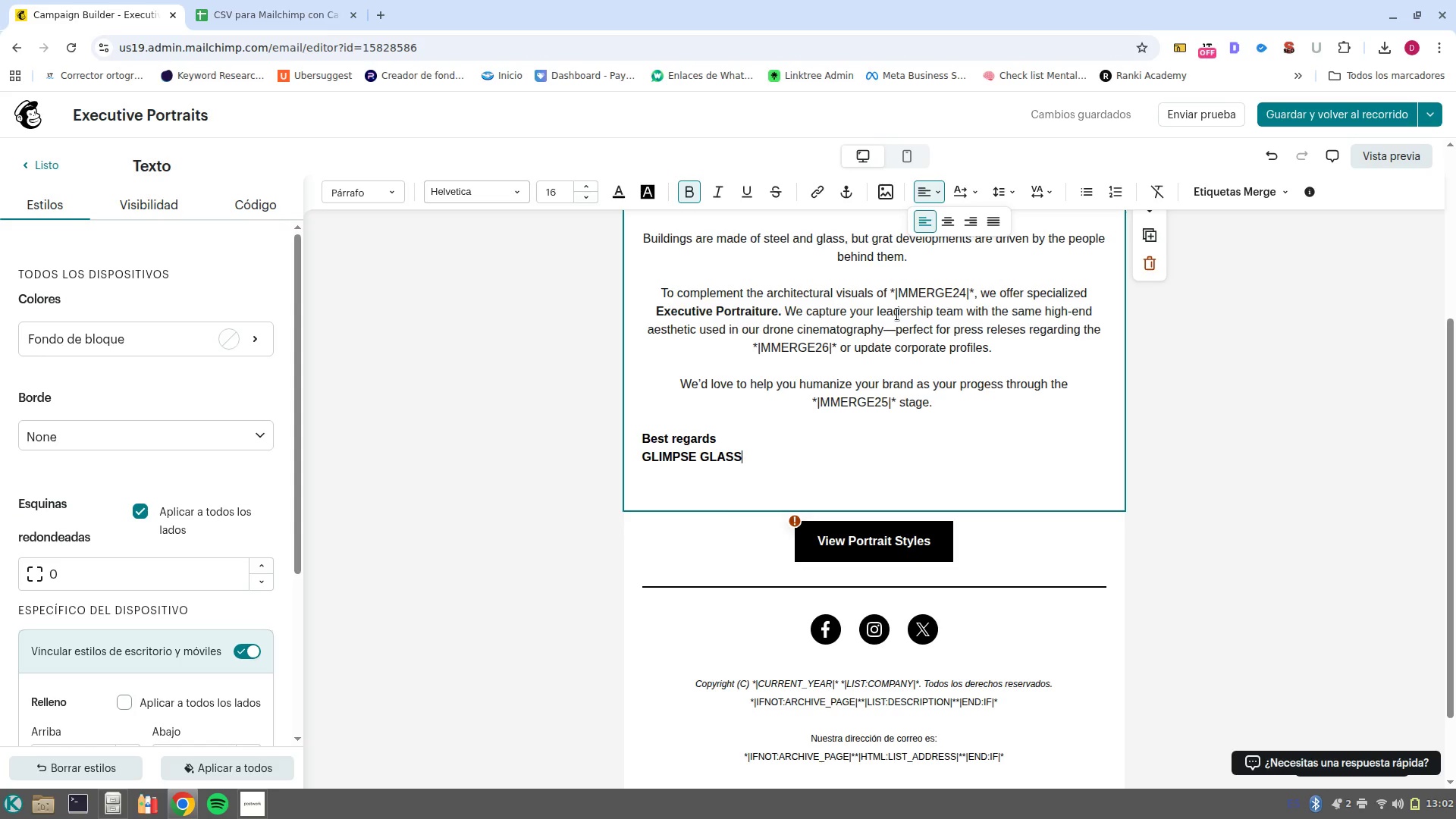 
wait(22.11)
 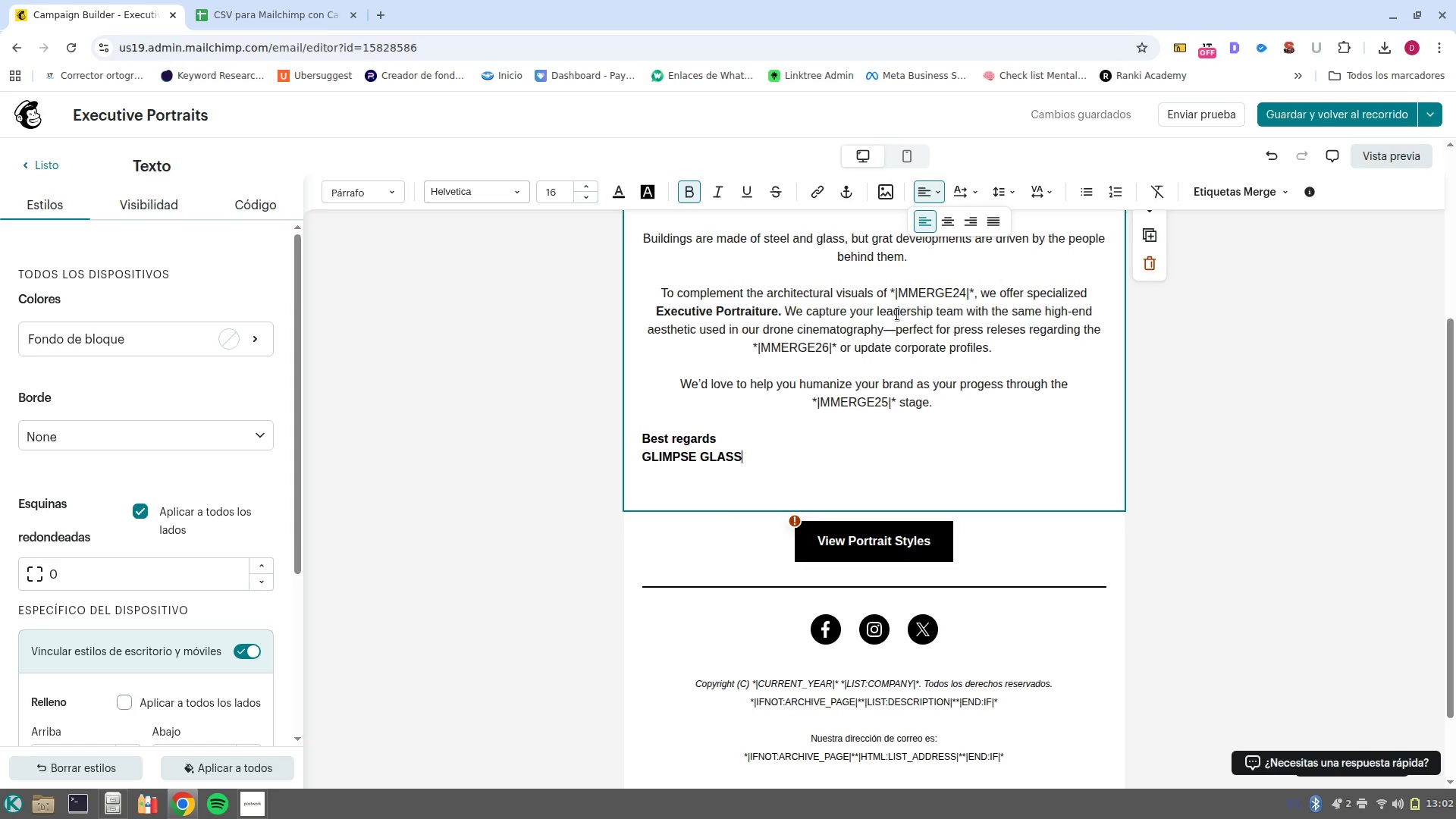 
scroll: coordinate [953, 464], scroll_direction: up, amount: 5.0
 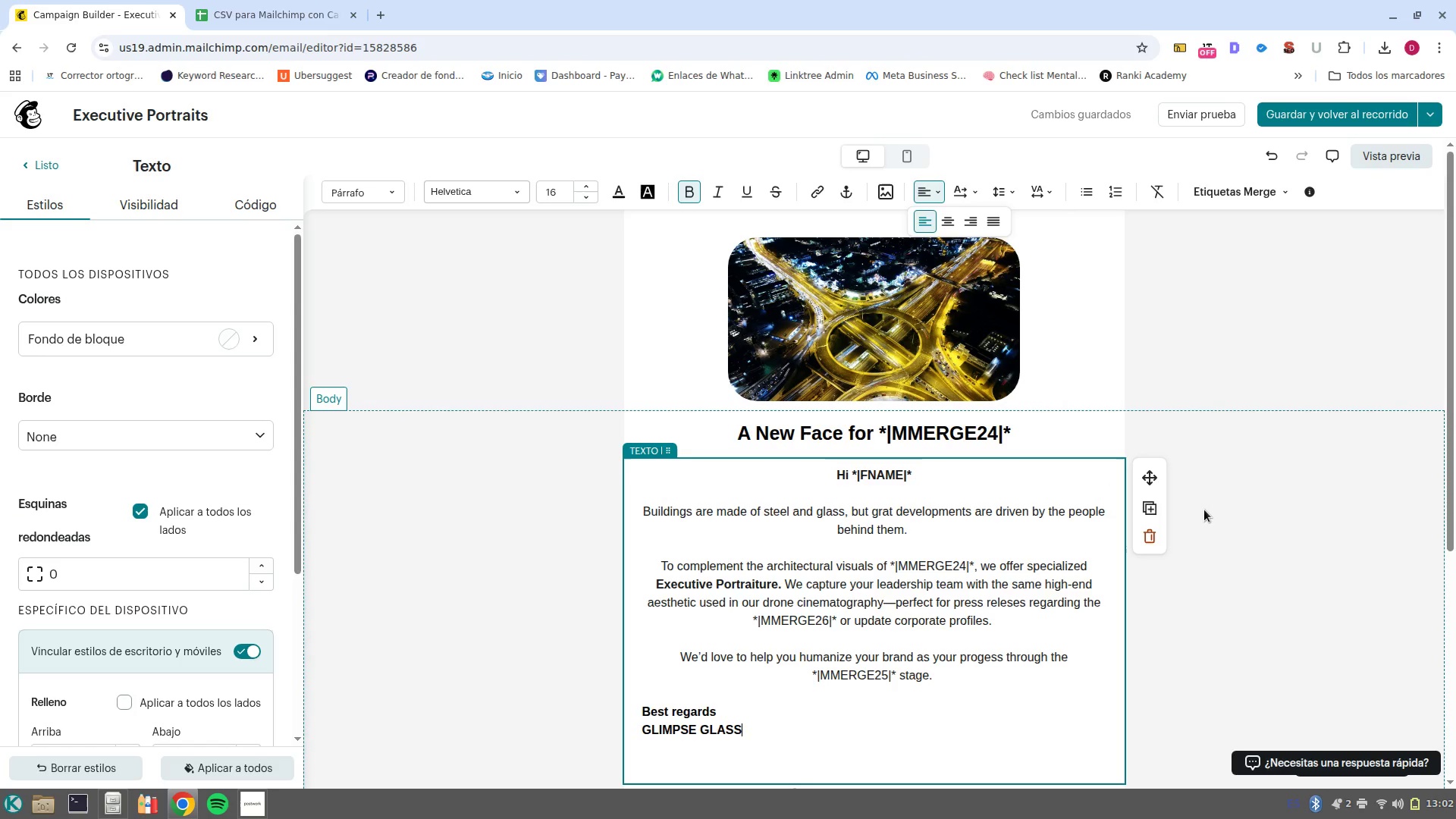 
left_click([1214, 510])
 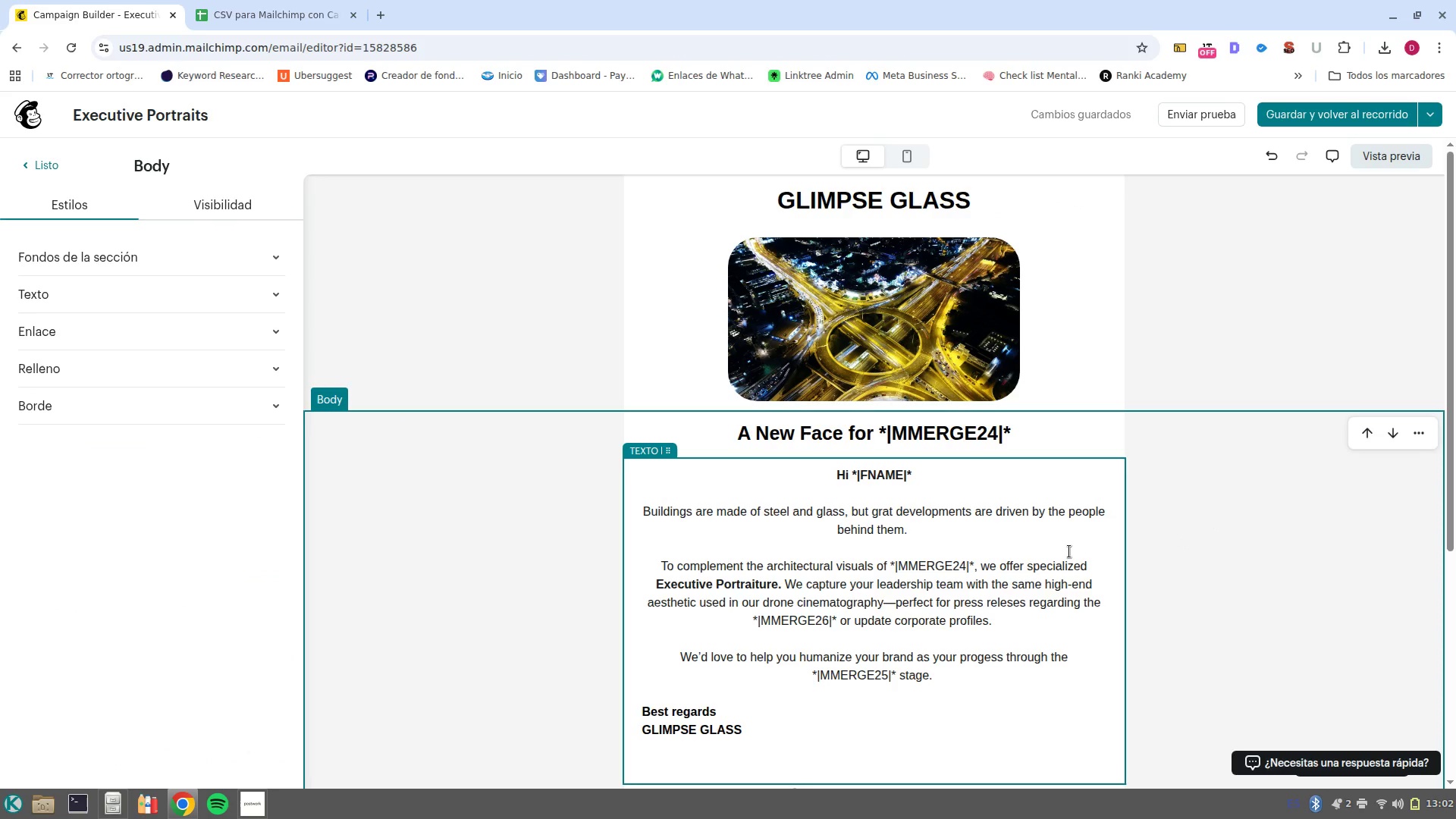 
left_click([886, 515])
 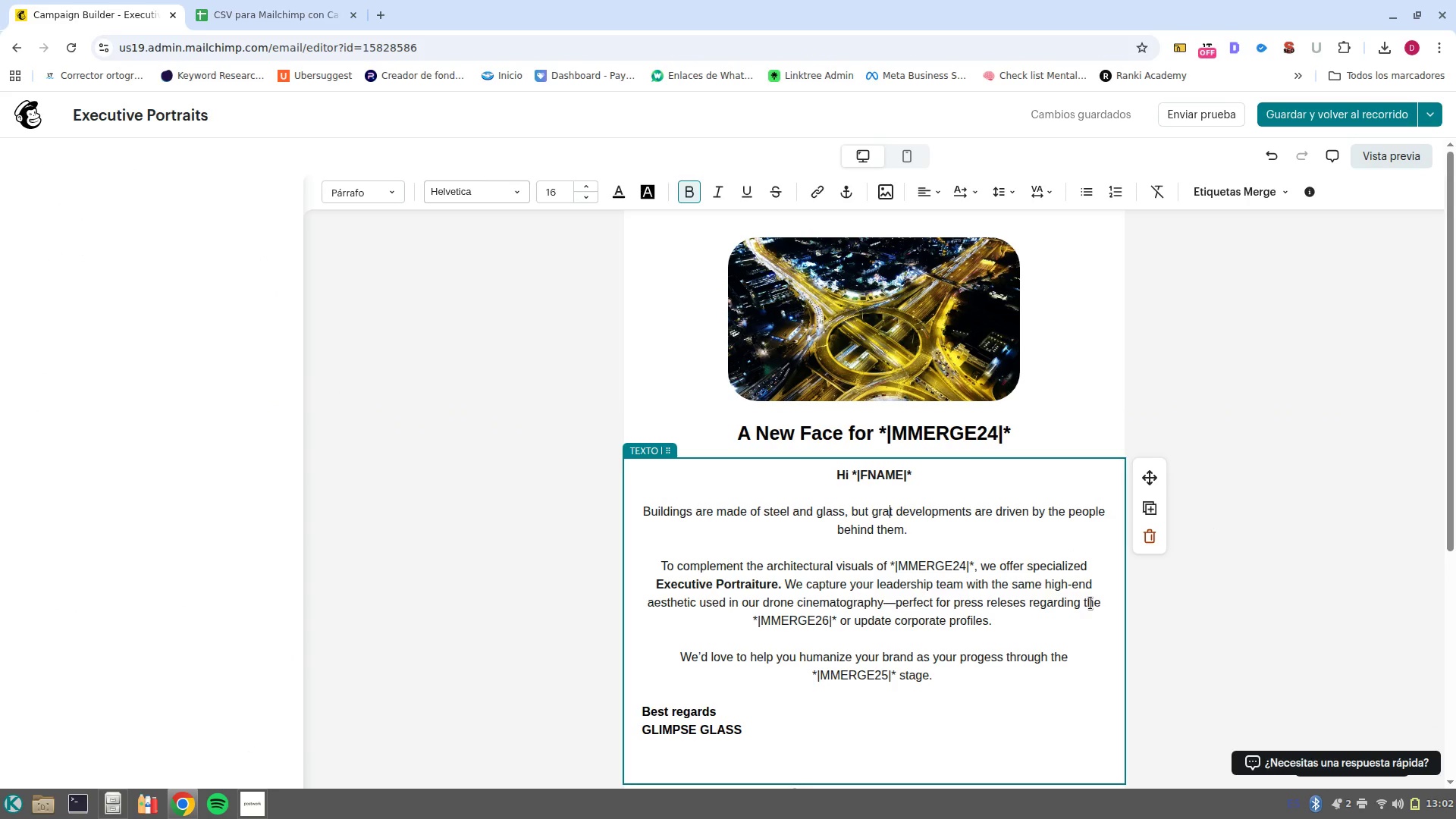 
key(ArrowLeft)
 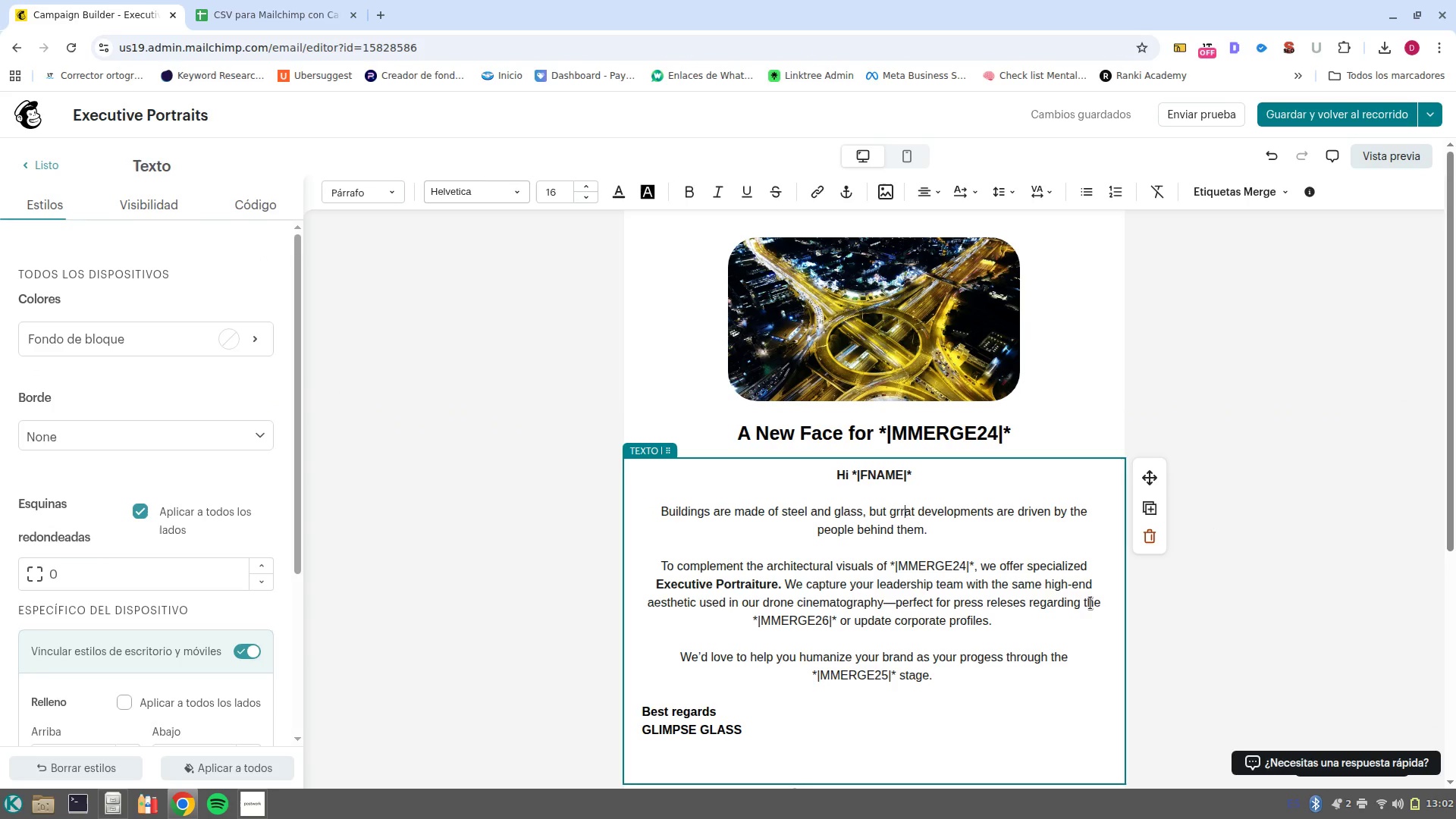 
key(R)
 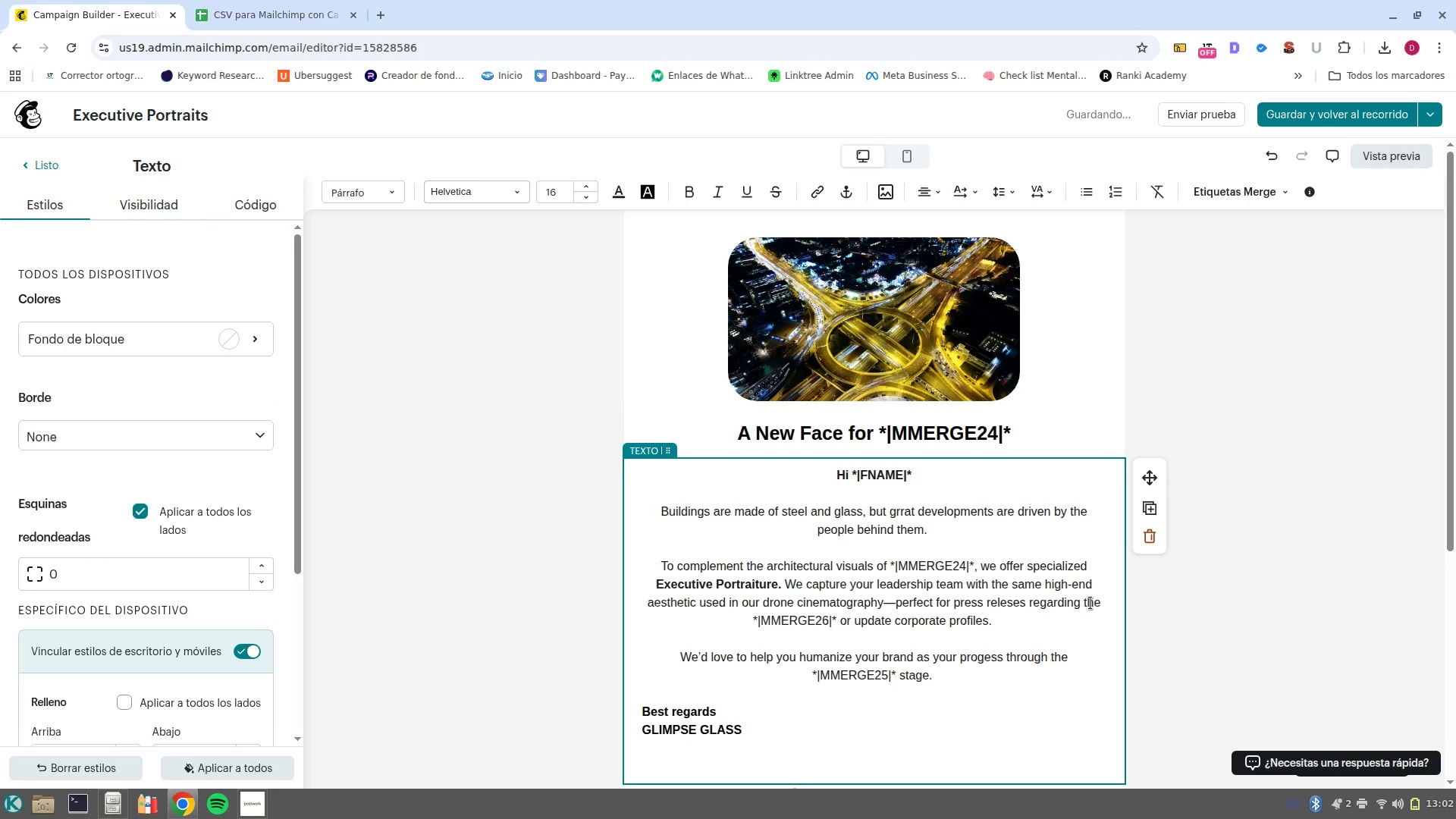 
key(Backspace)
 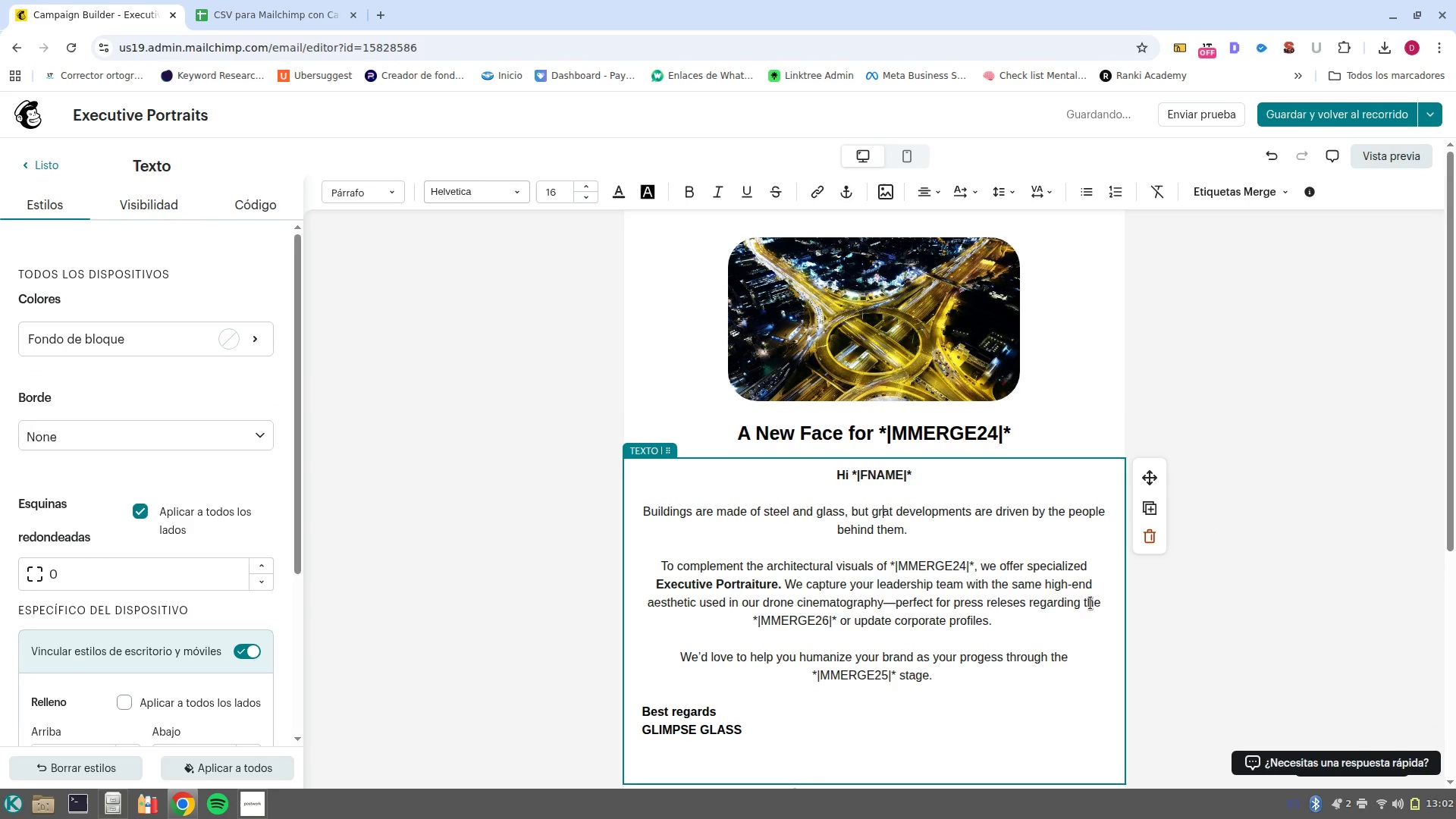 
key(E)
 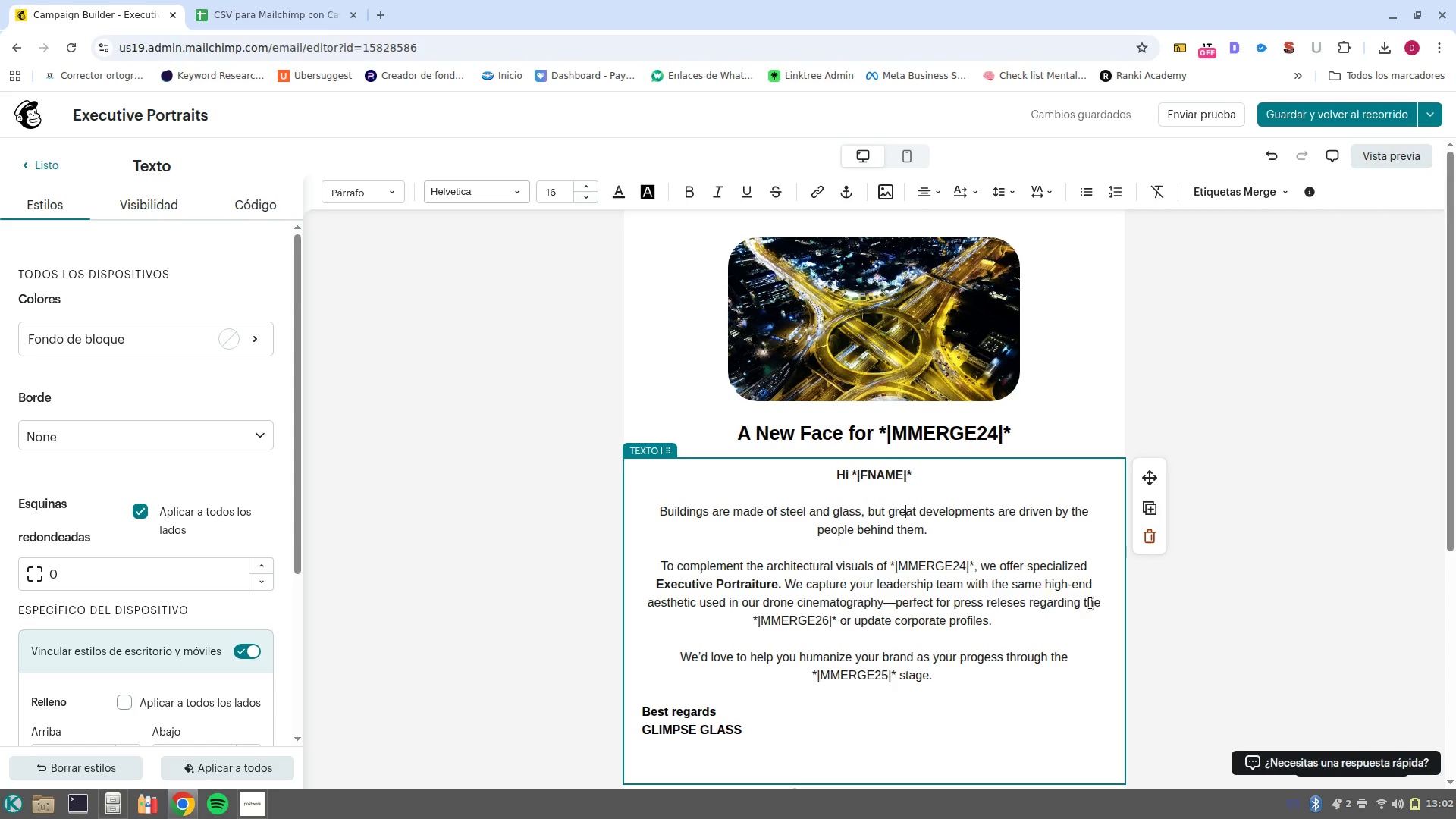 
wait(15.12)
 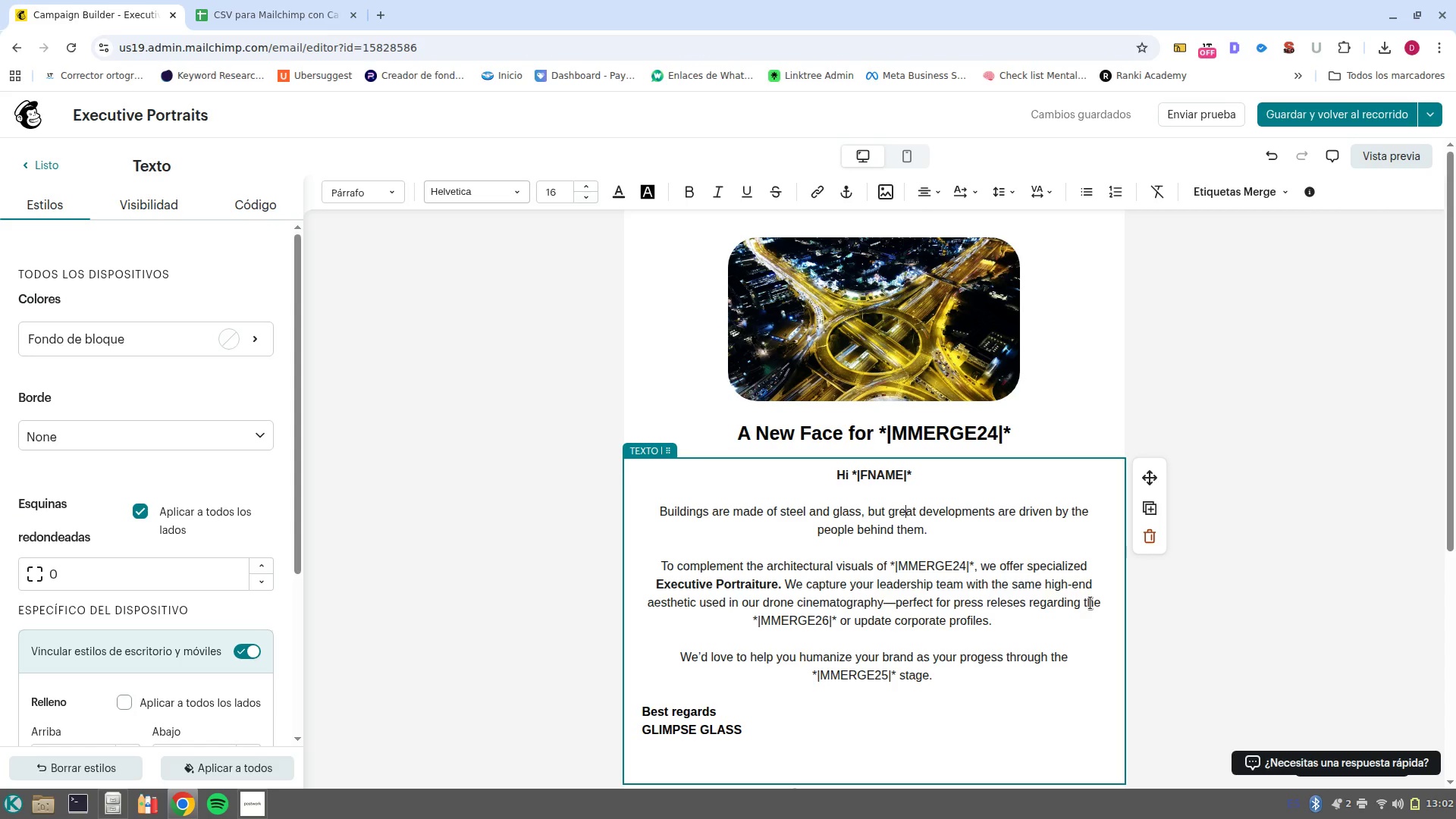 
left_click([931, 349])
 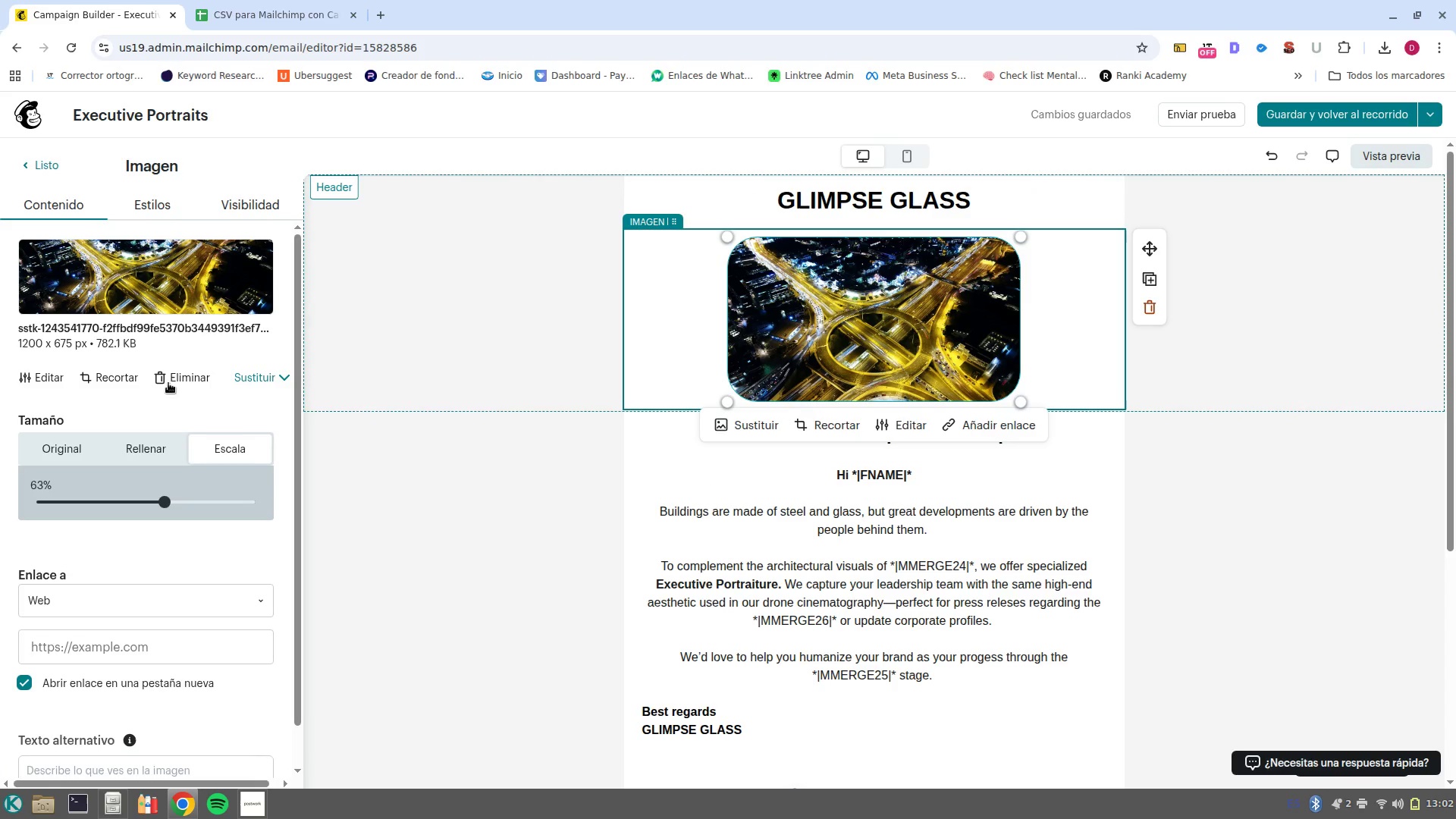 
left_click([174, 379])
 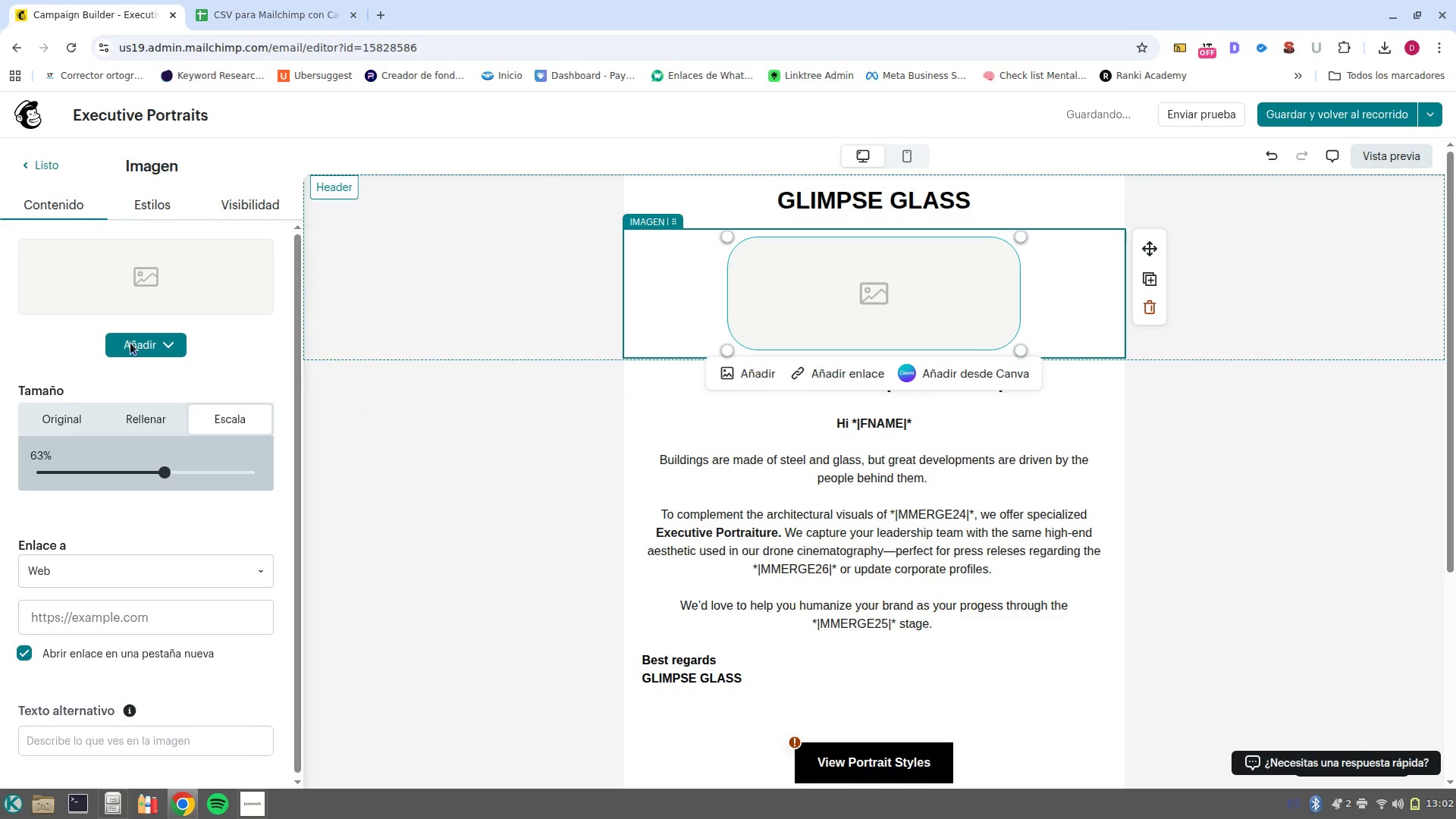 
left_click([125, 356])
 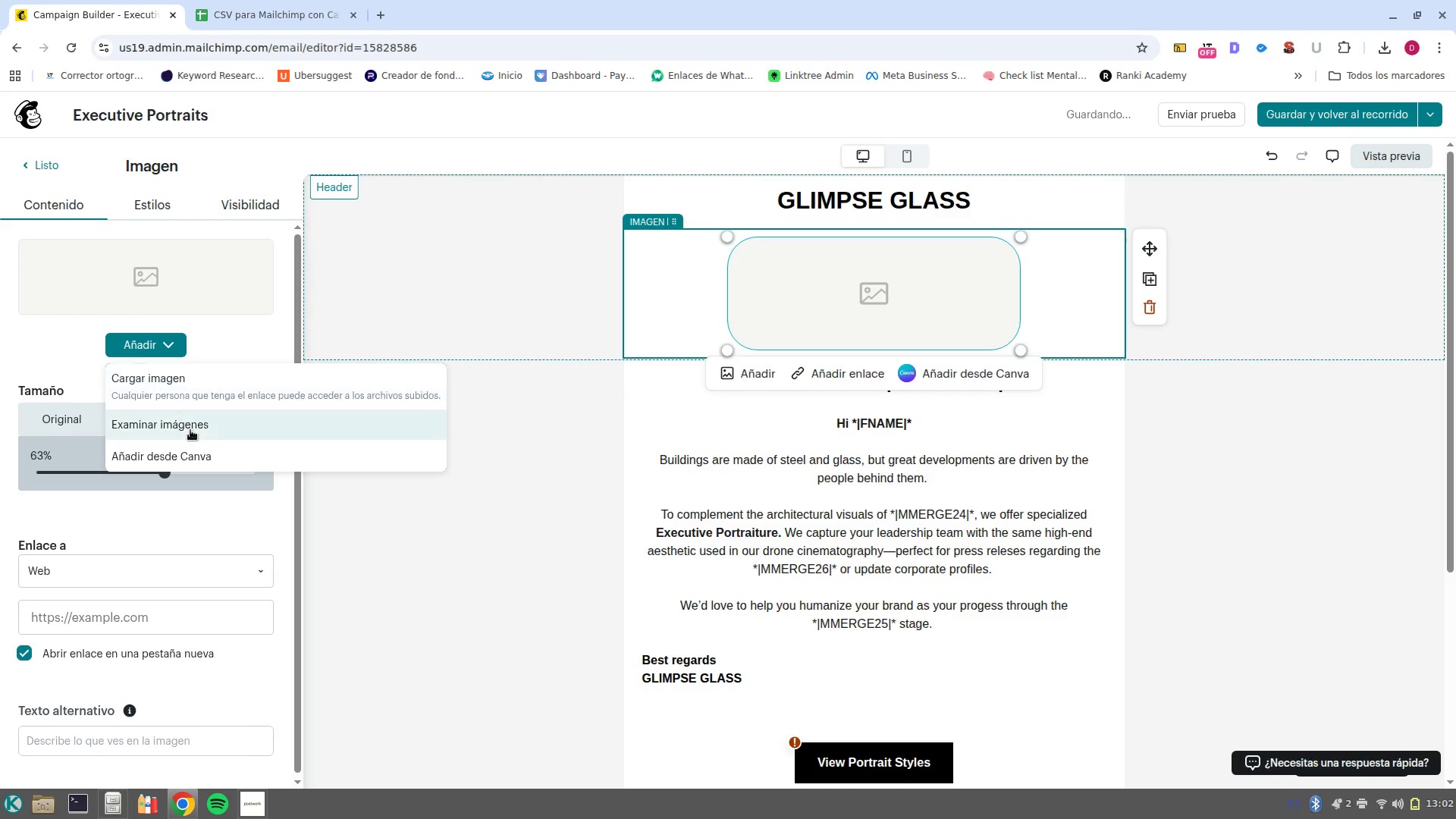 
left_click([190, 430])
 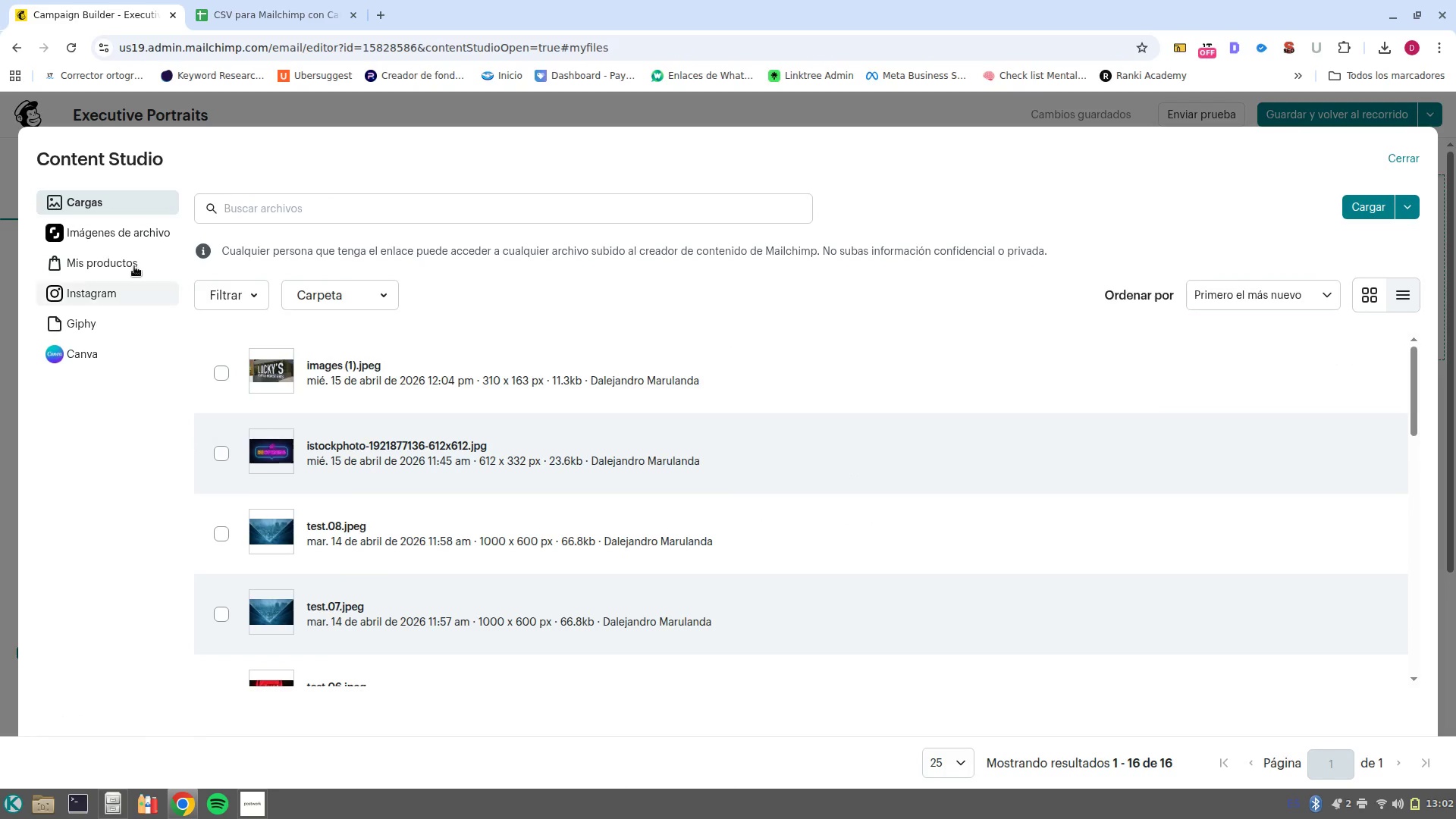 
left_click([130, 229])
 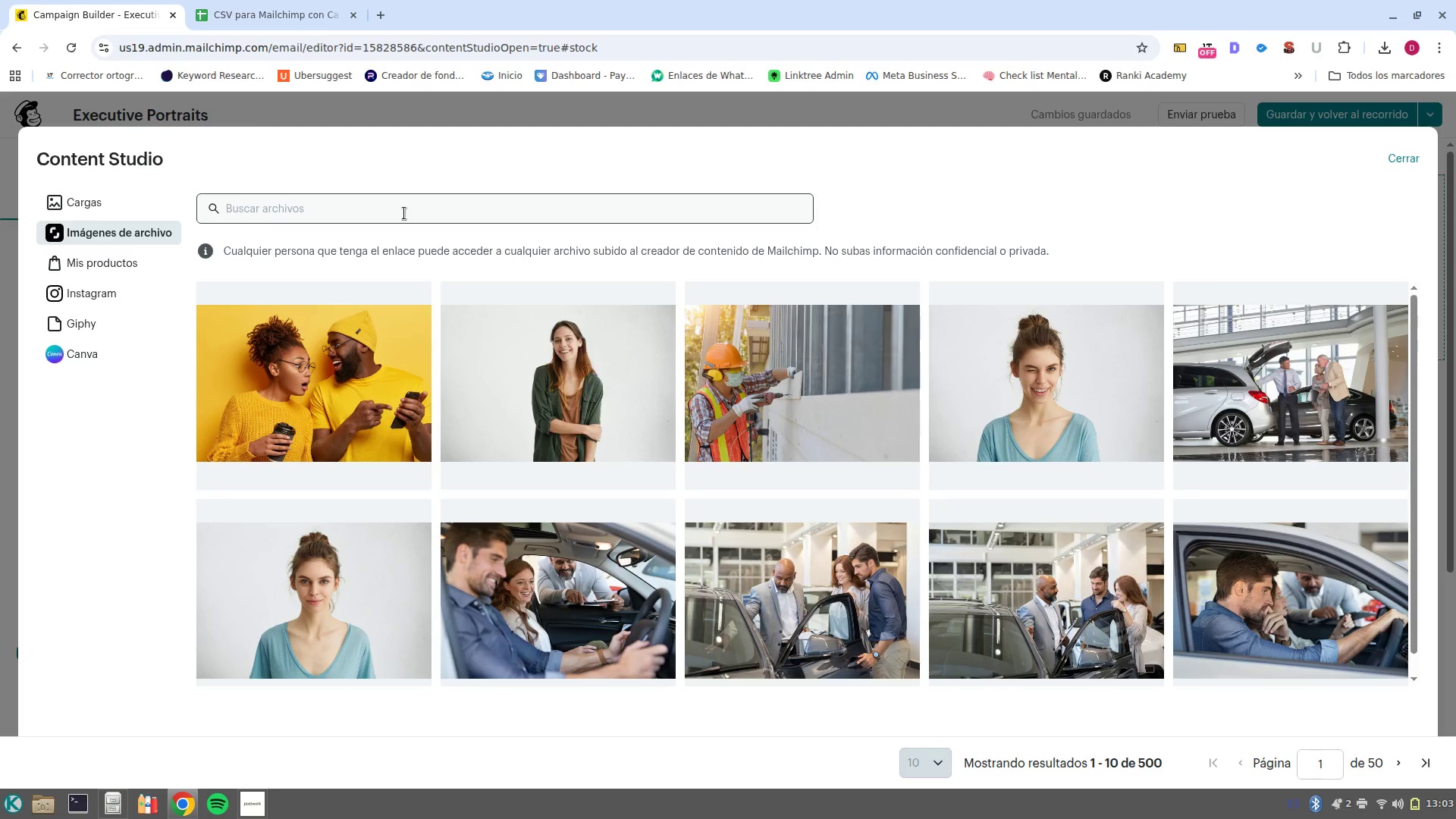 
wait(7.47)
 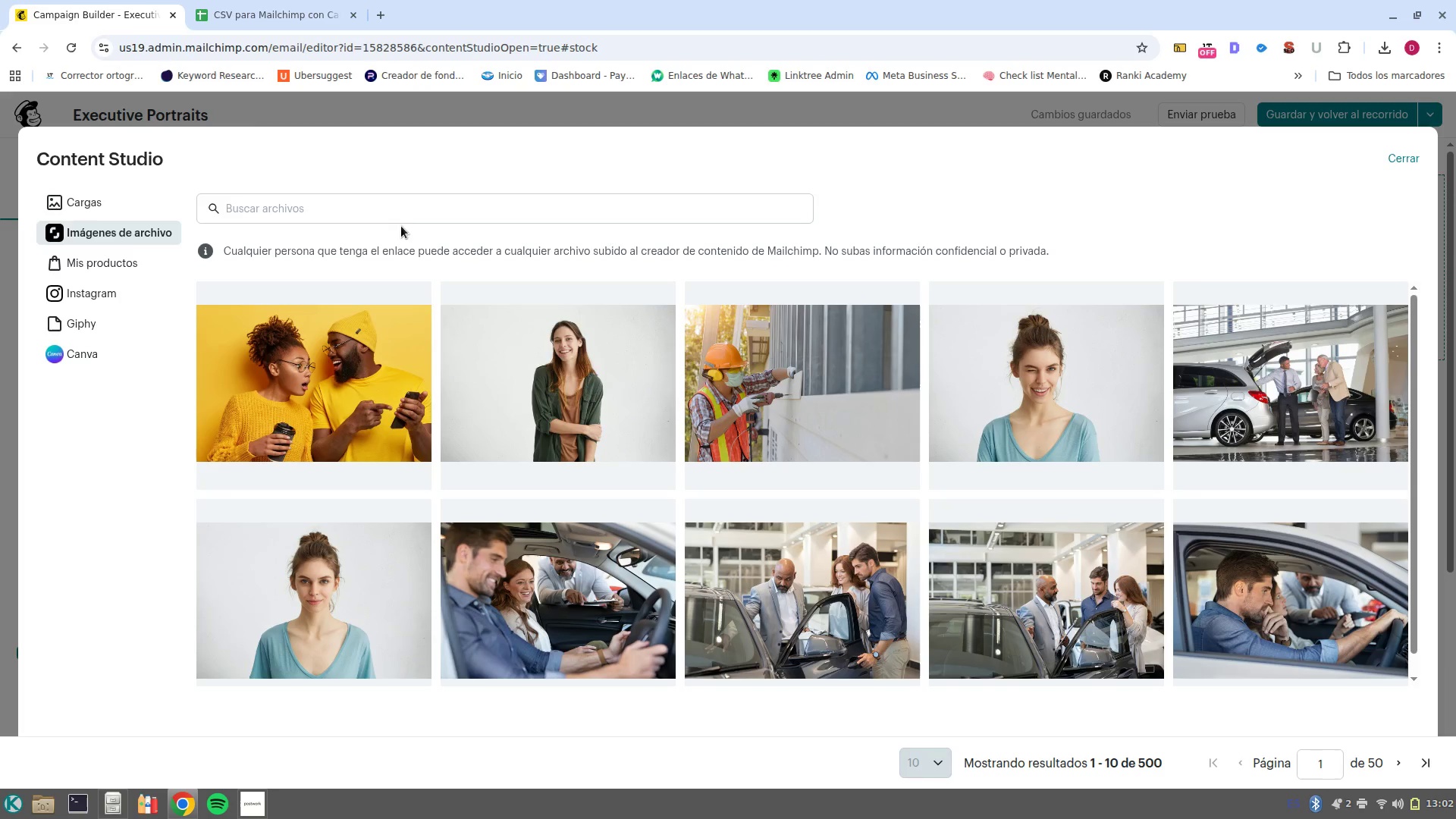 
left_click([404, 213])
 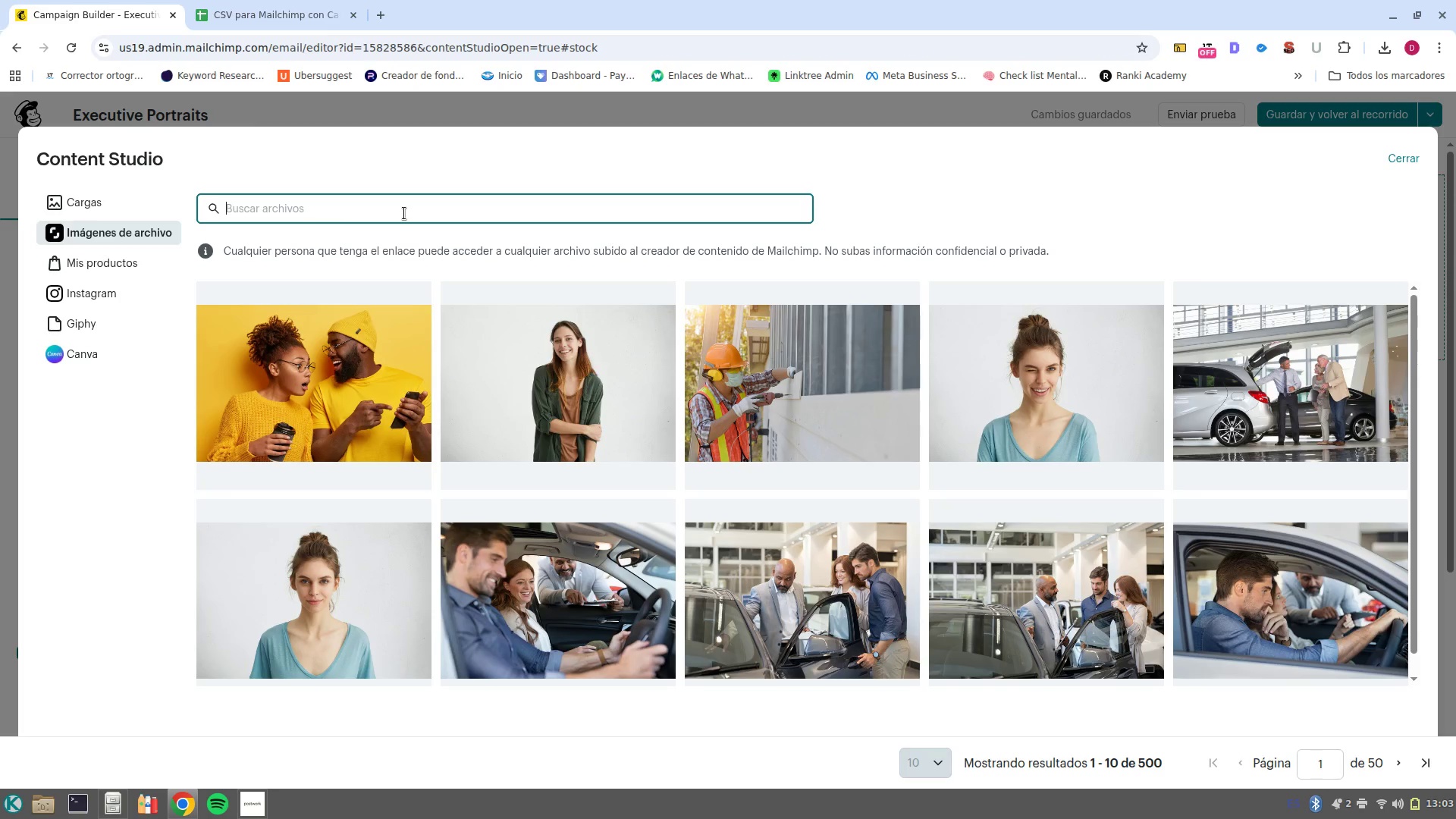 
type(Photography set)
 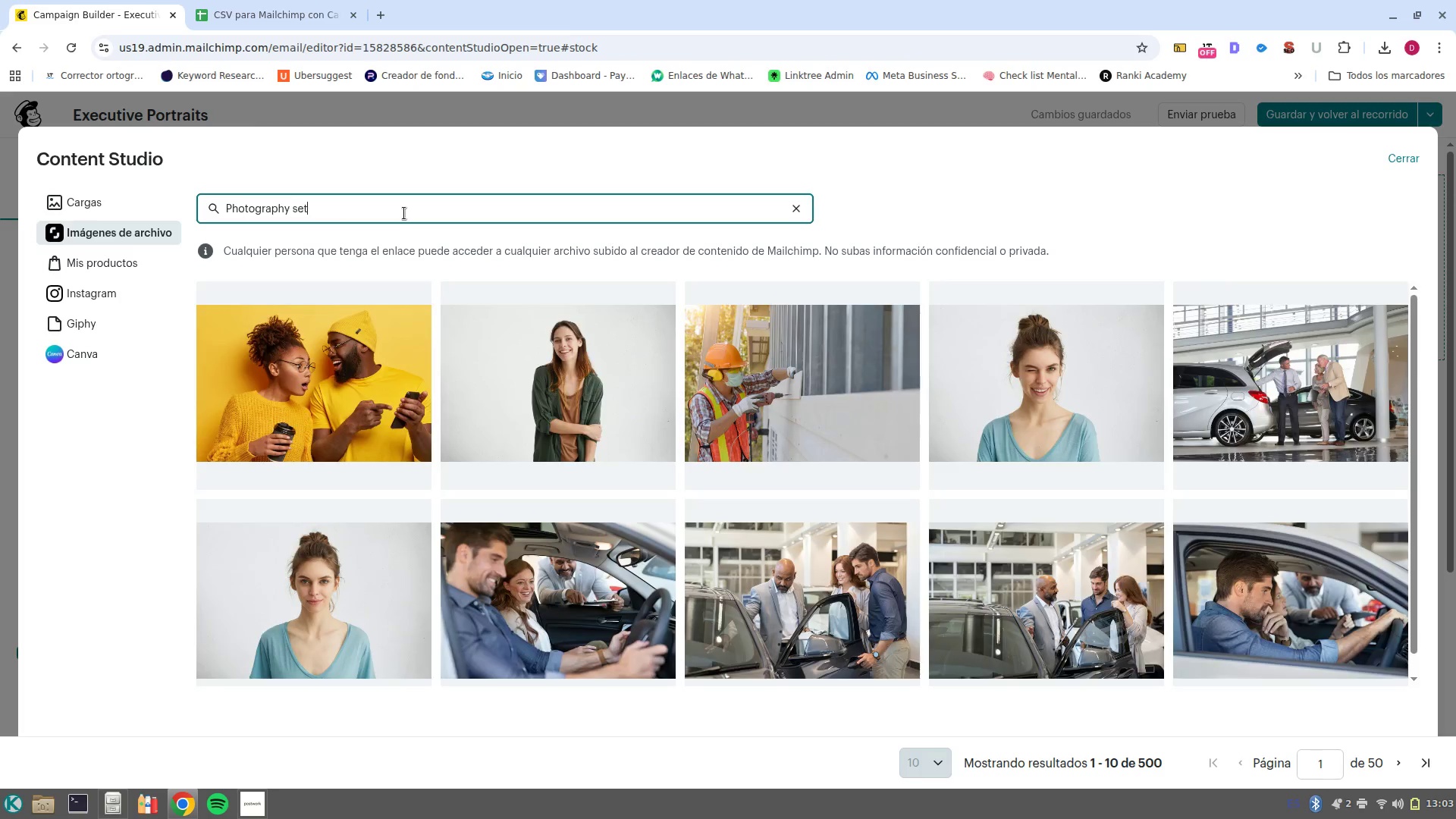 
key(Enter)
 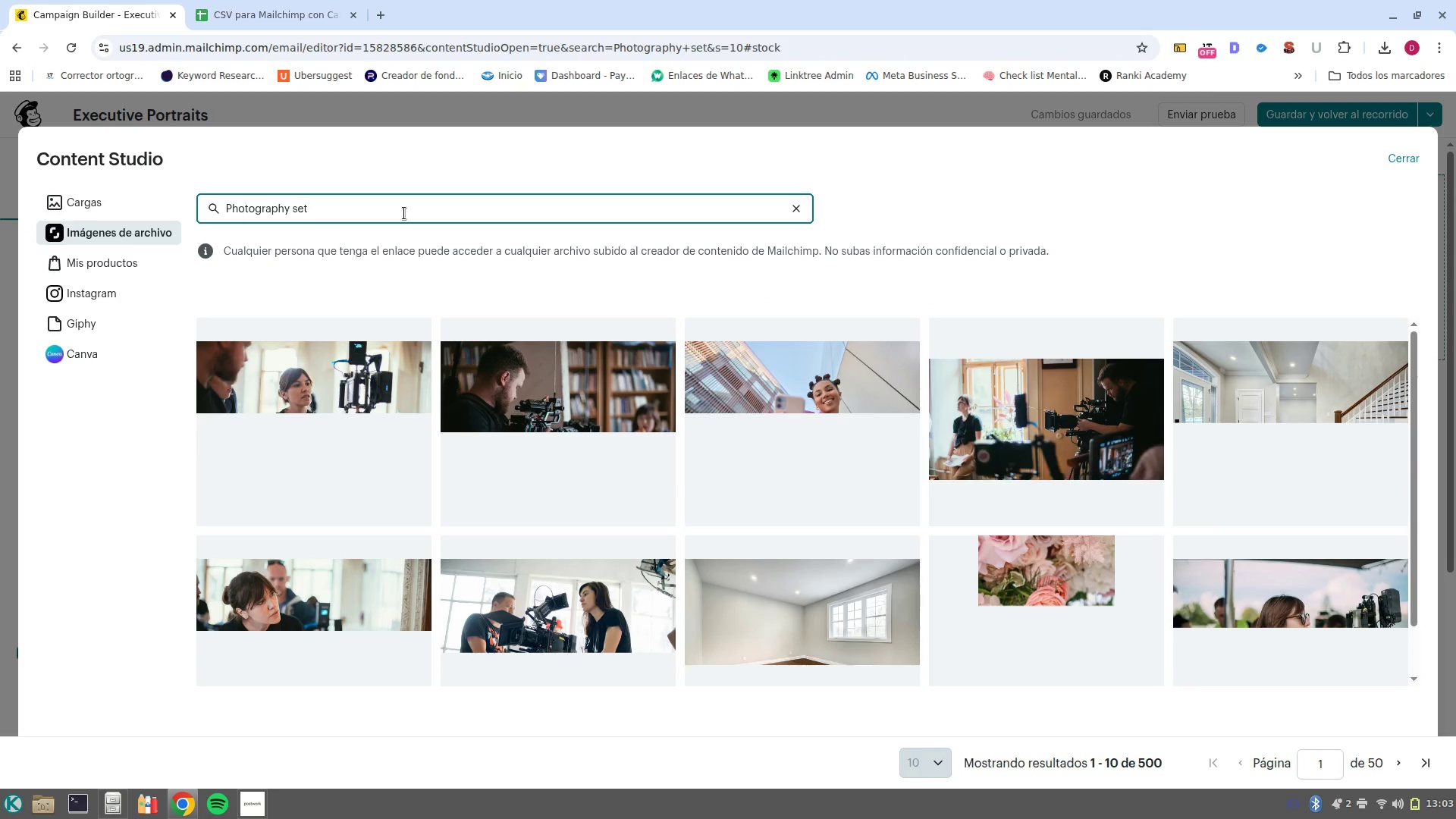 
wait(11.79)
 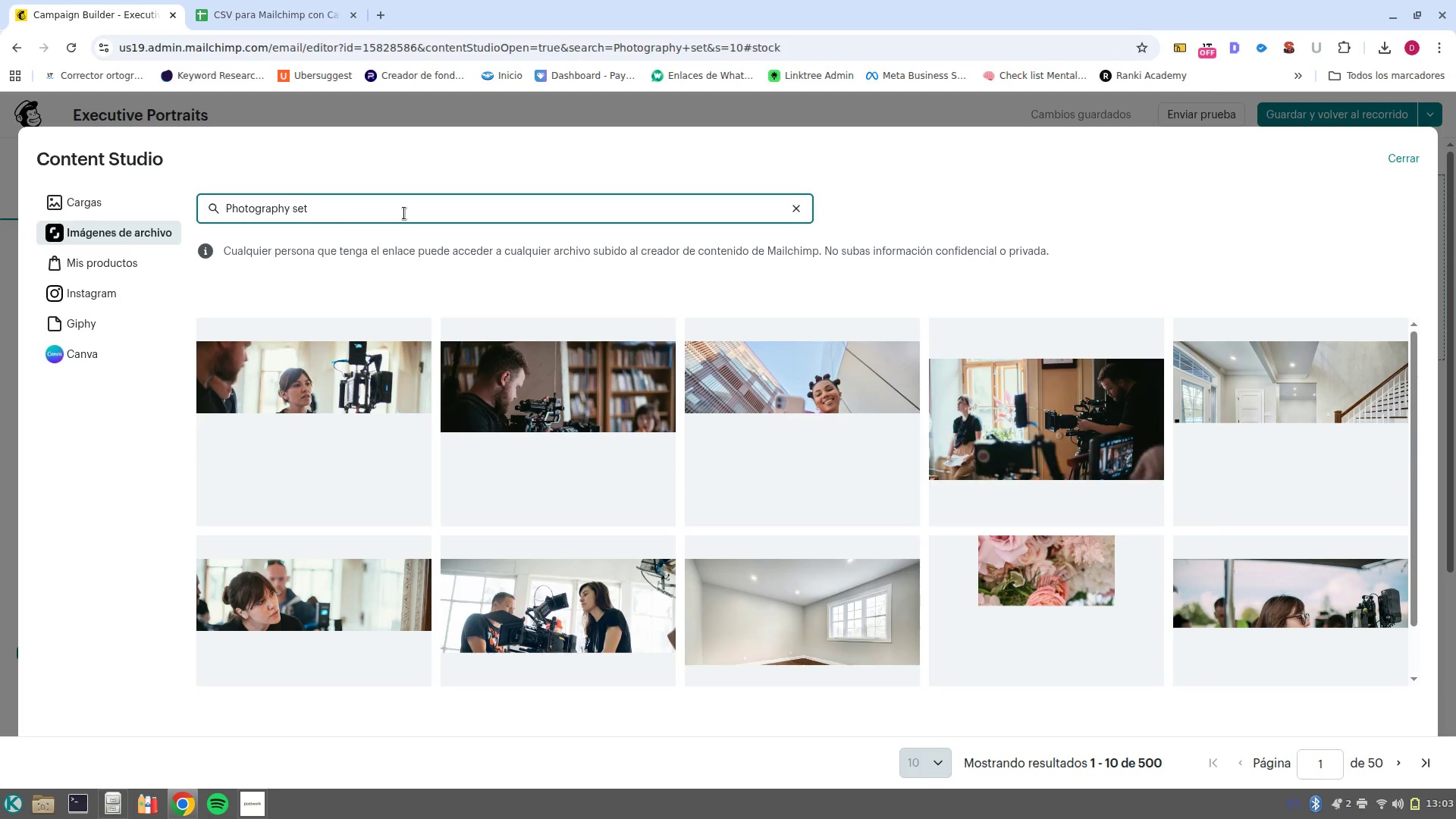 
scroll: coordinate [1294, 446], scroll_direction: down, amount: 4.0
 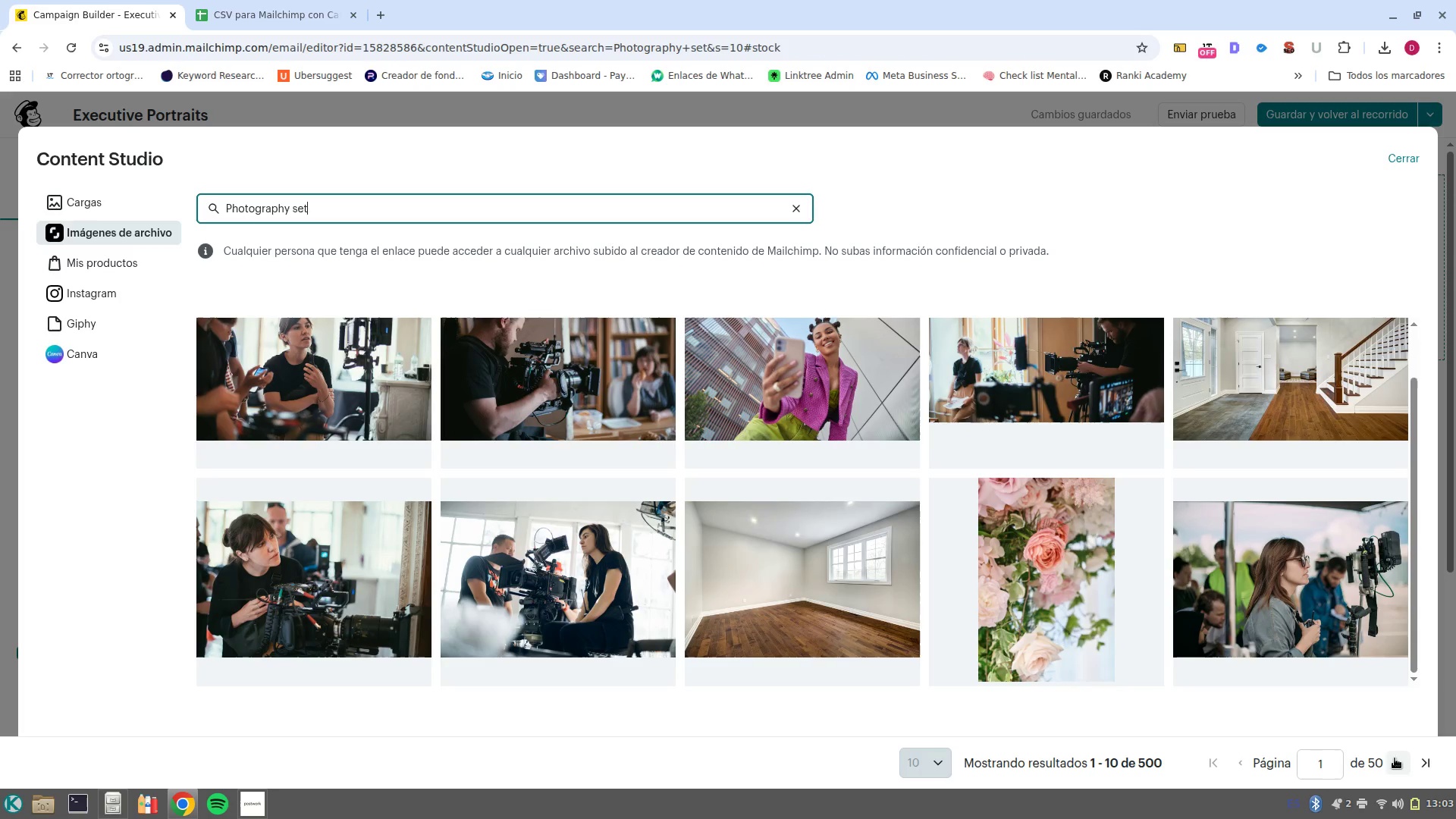 
left_click([1402, 764])
 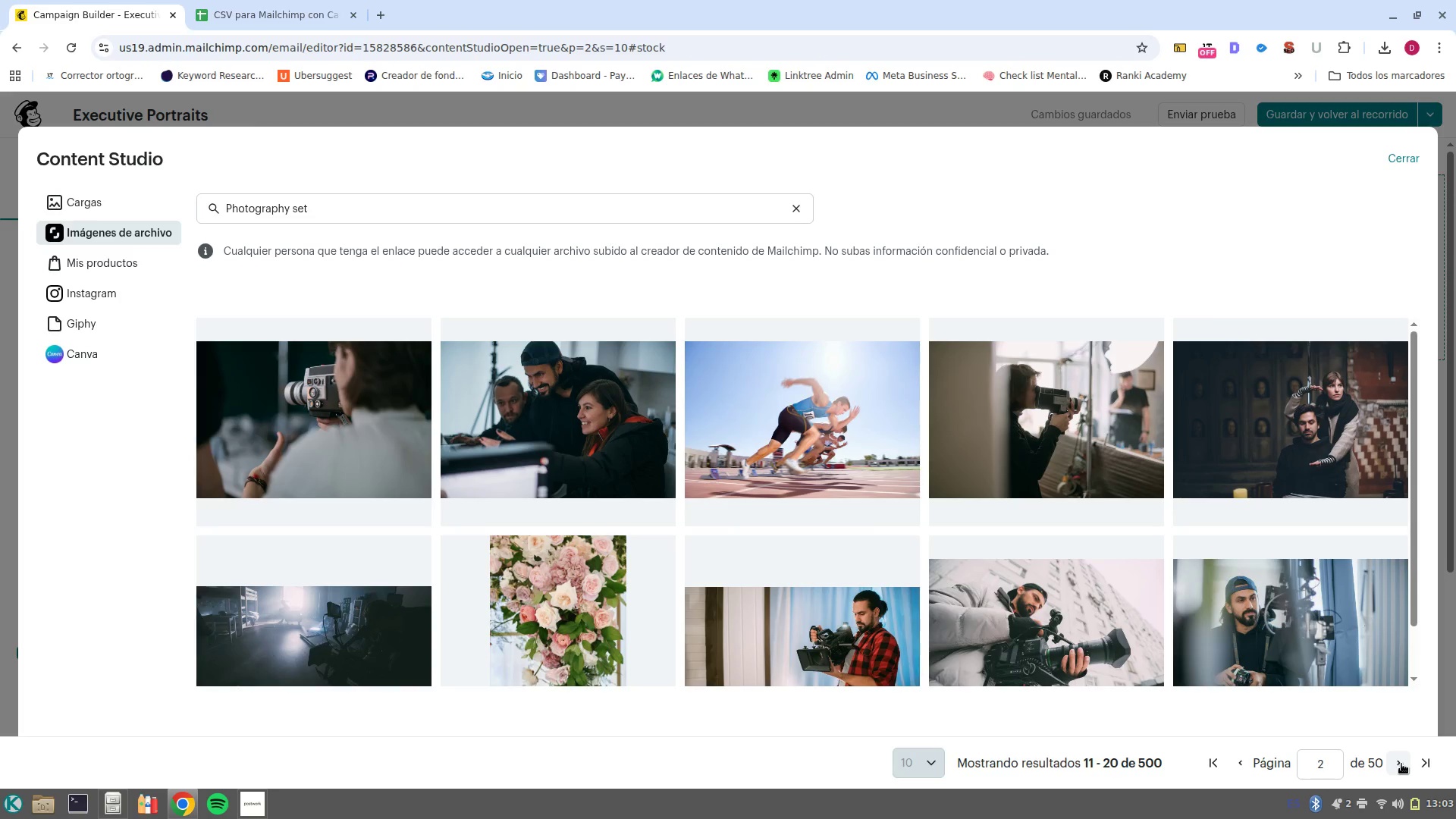 
wait(14.22)
 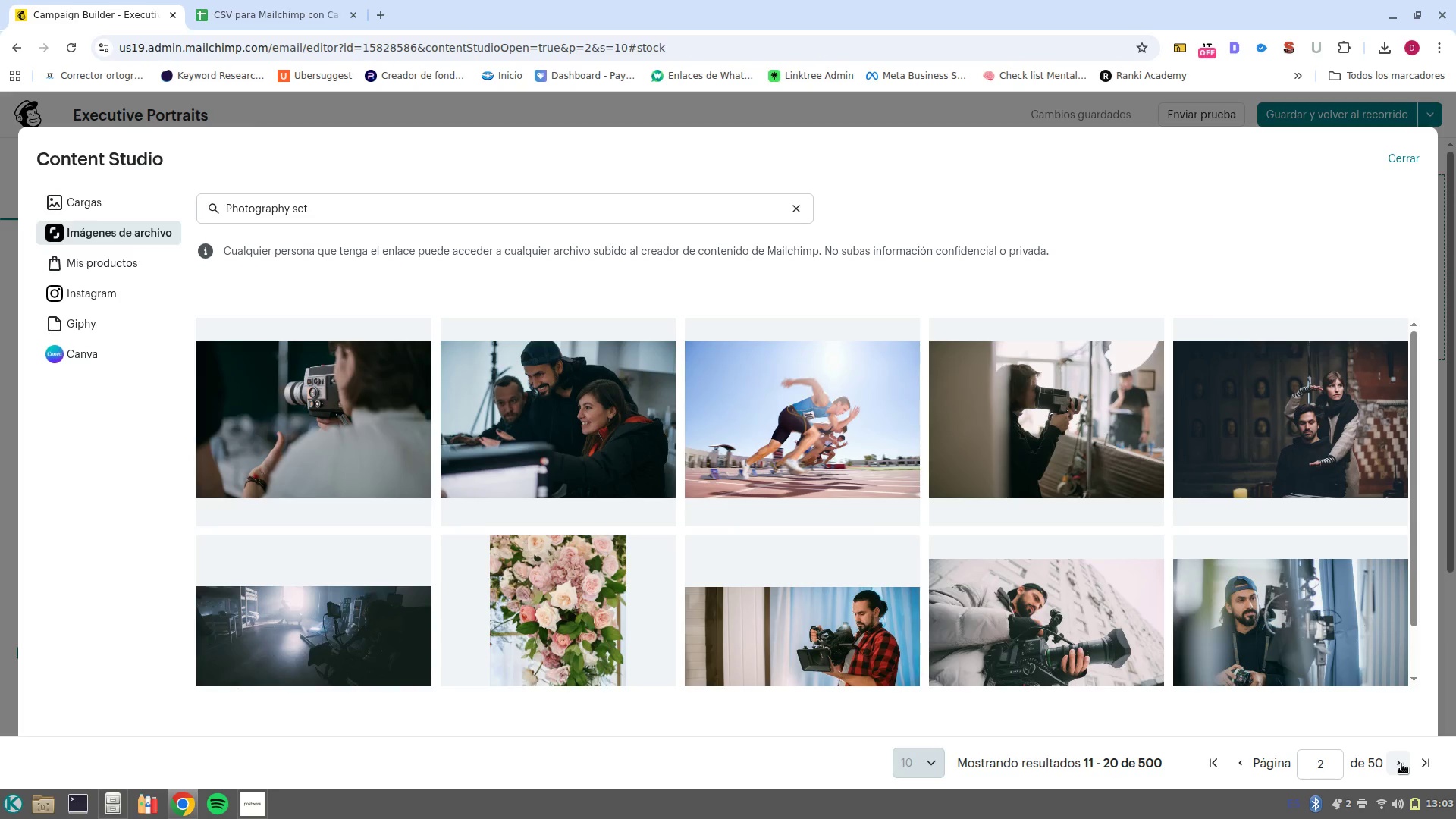 
left_click([1391, 764])
 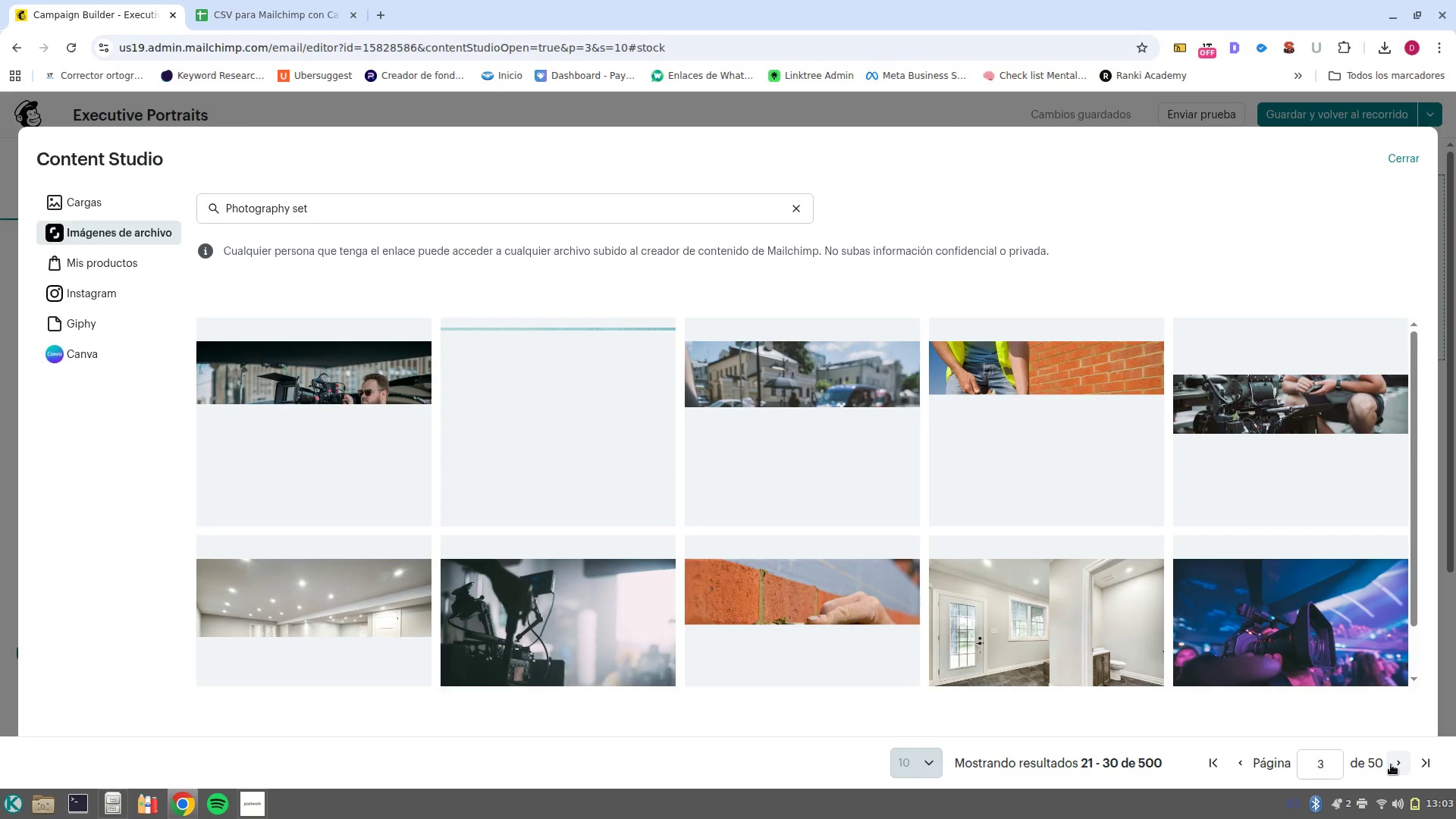 
wait(12.56)
 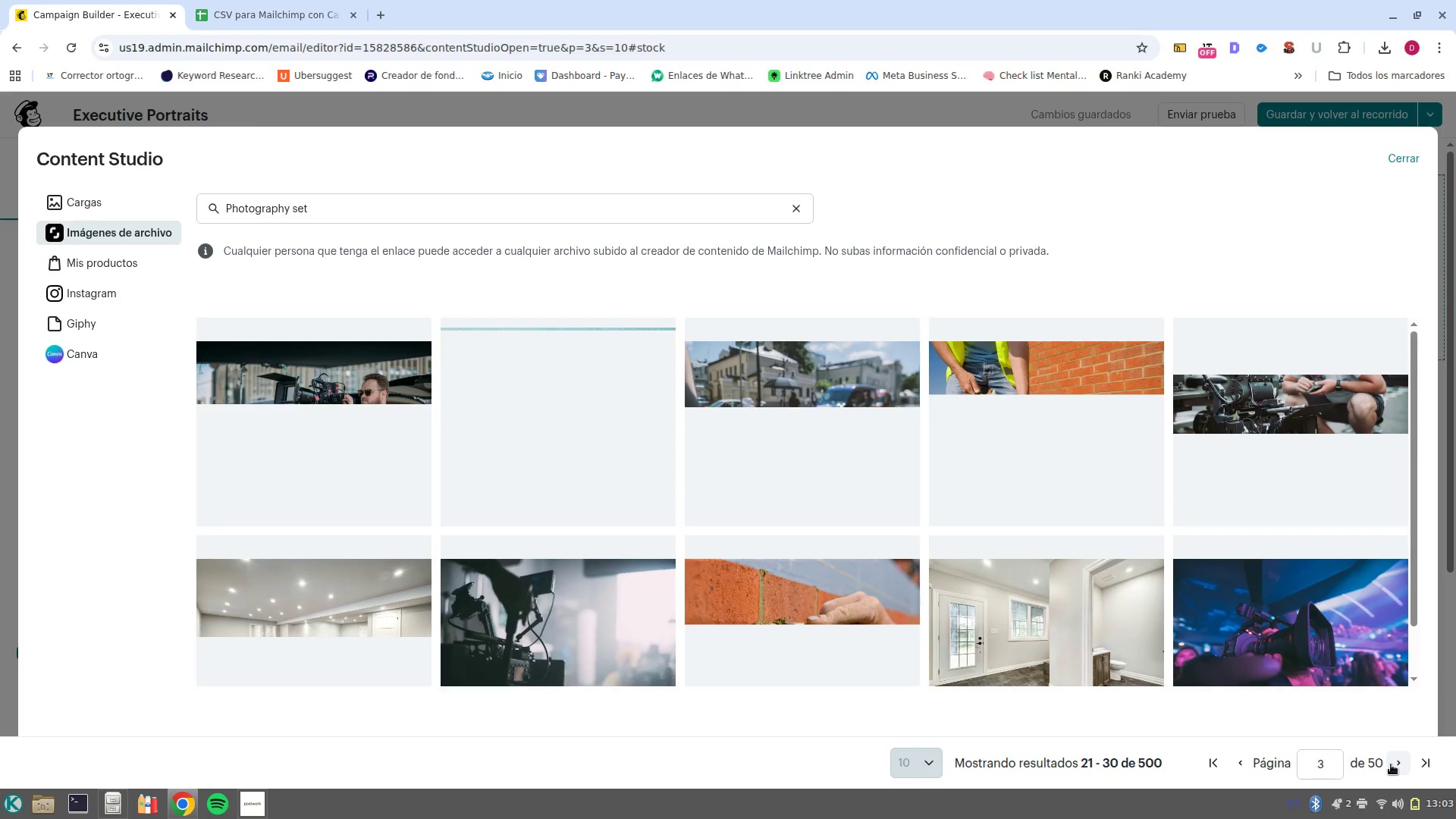 
left_click([353, 435])
 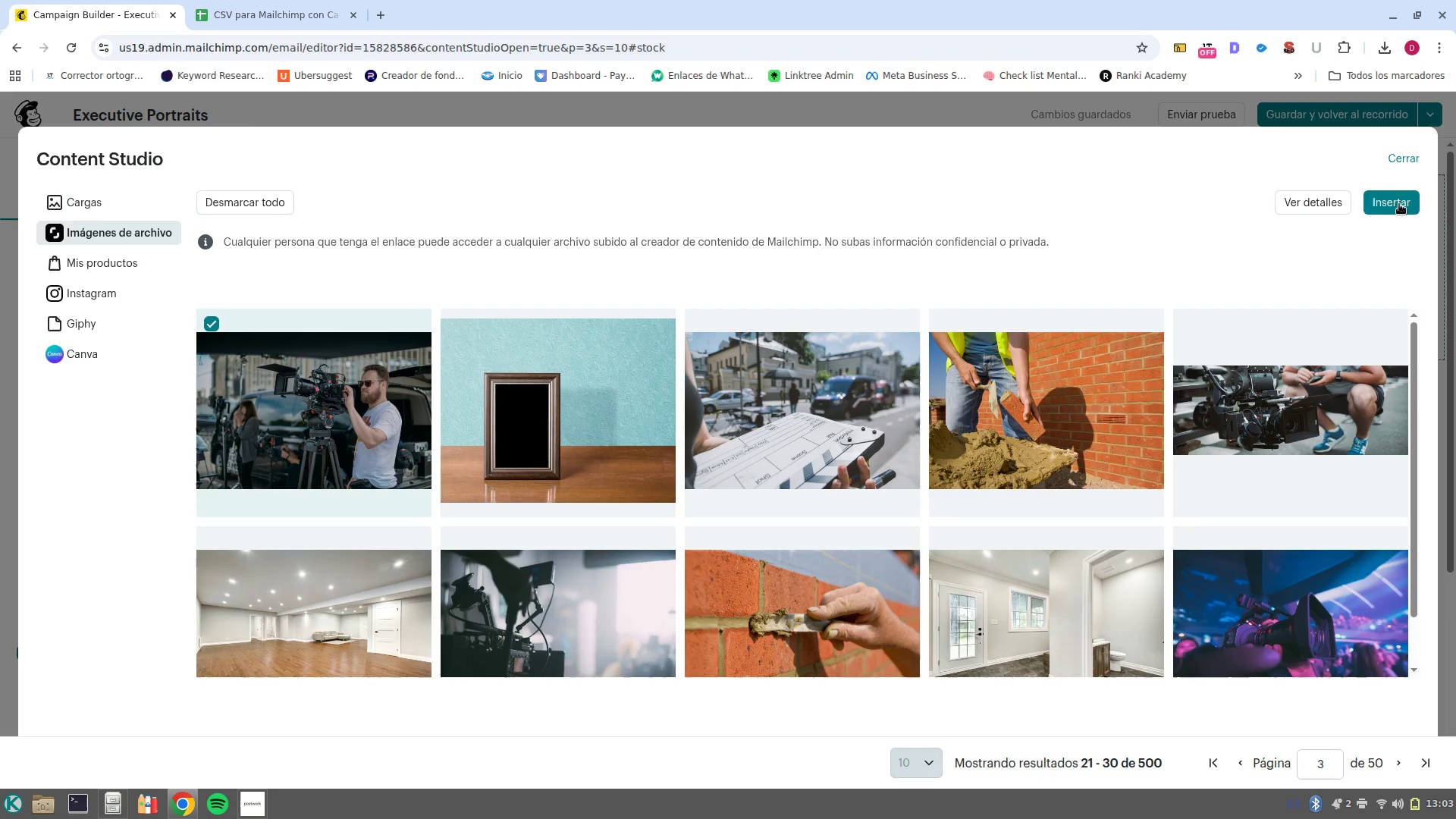 
left_click([1405, 204])
 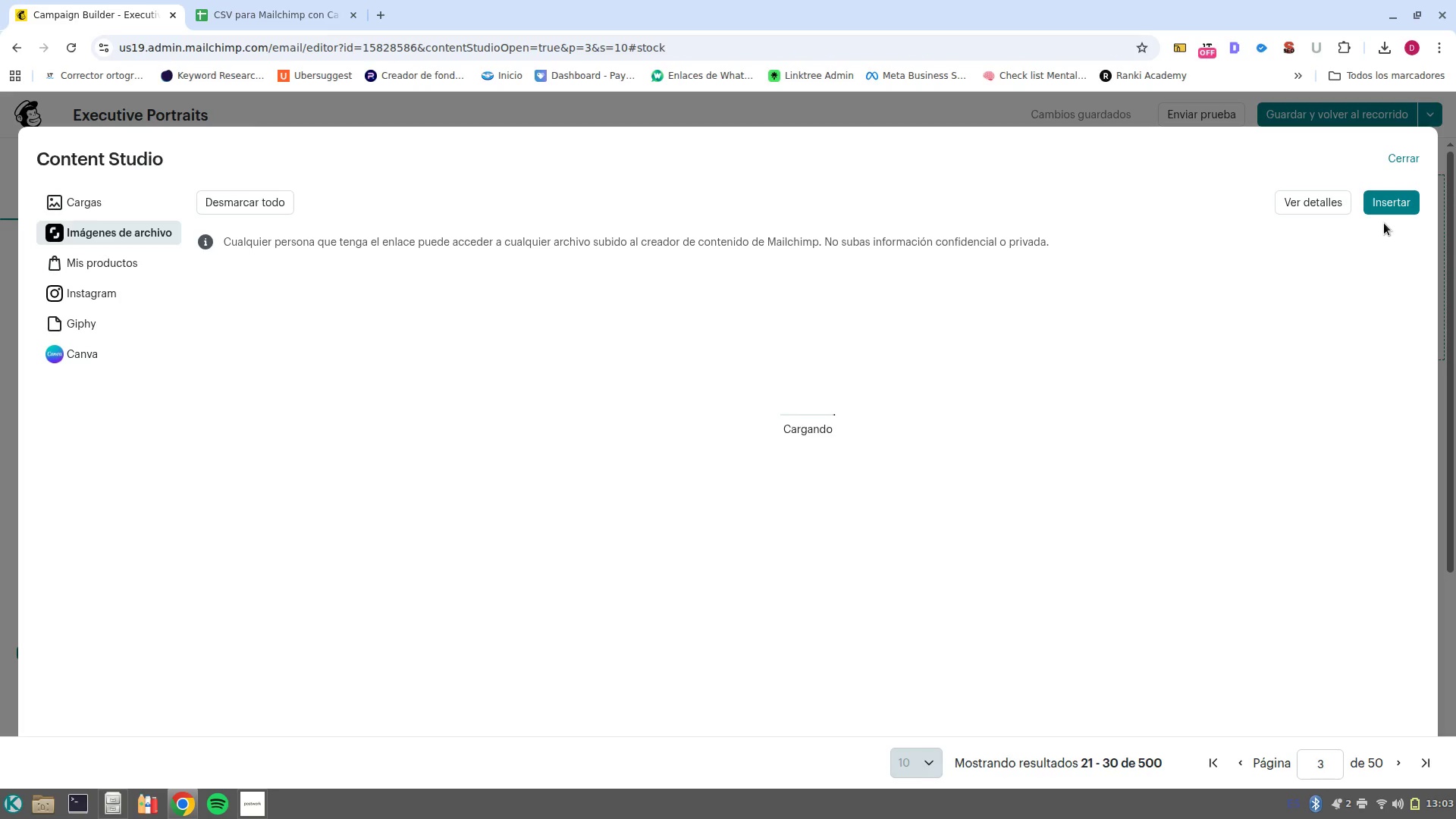 
wait(9.62)
 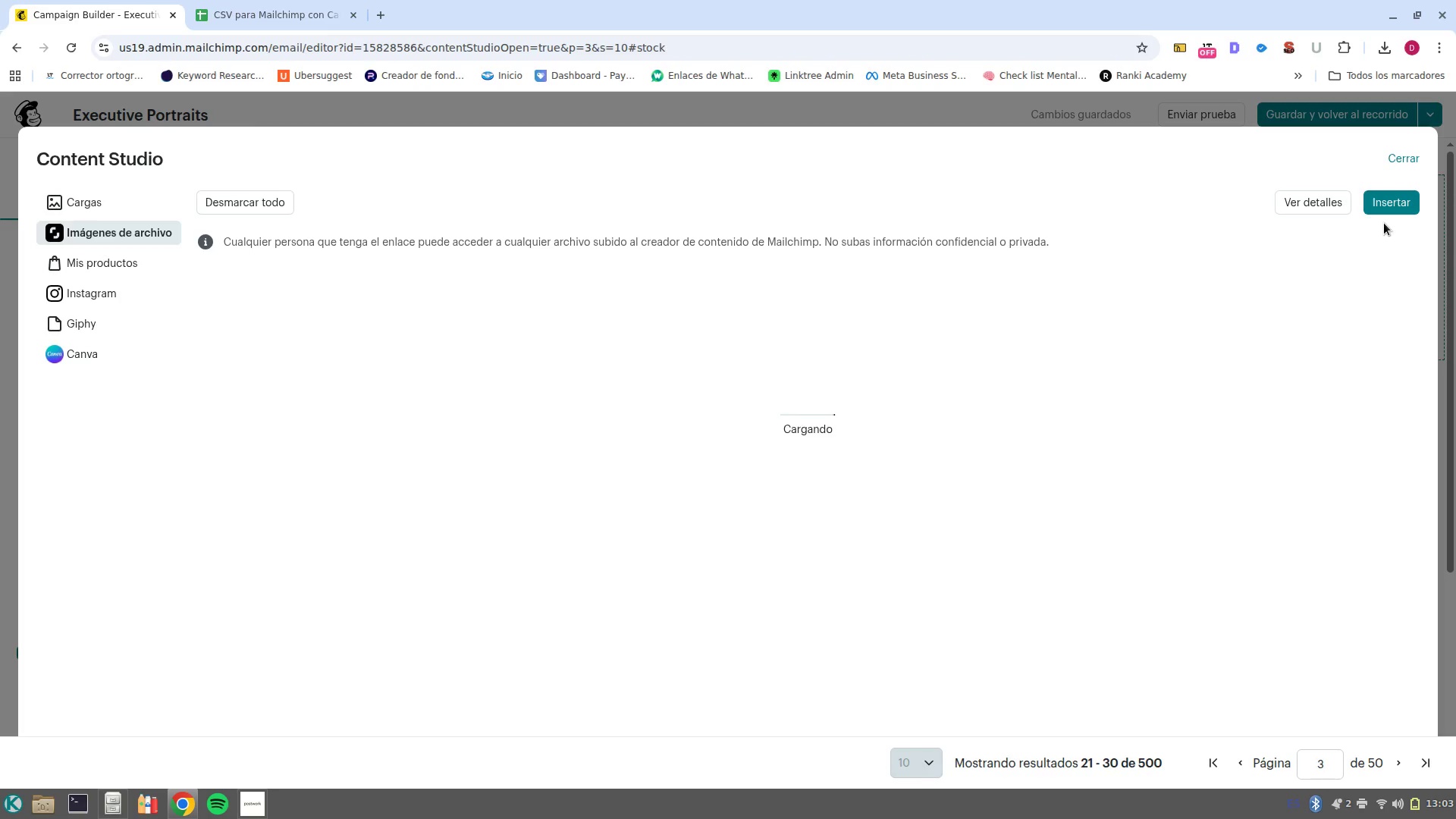 
left_click([1241, 511])
 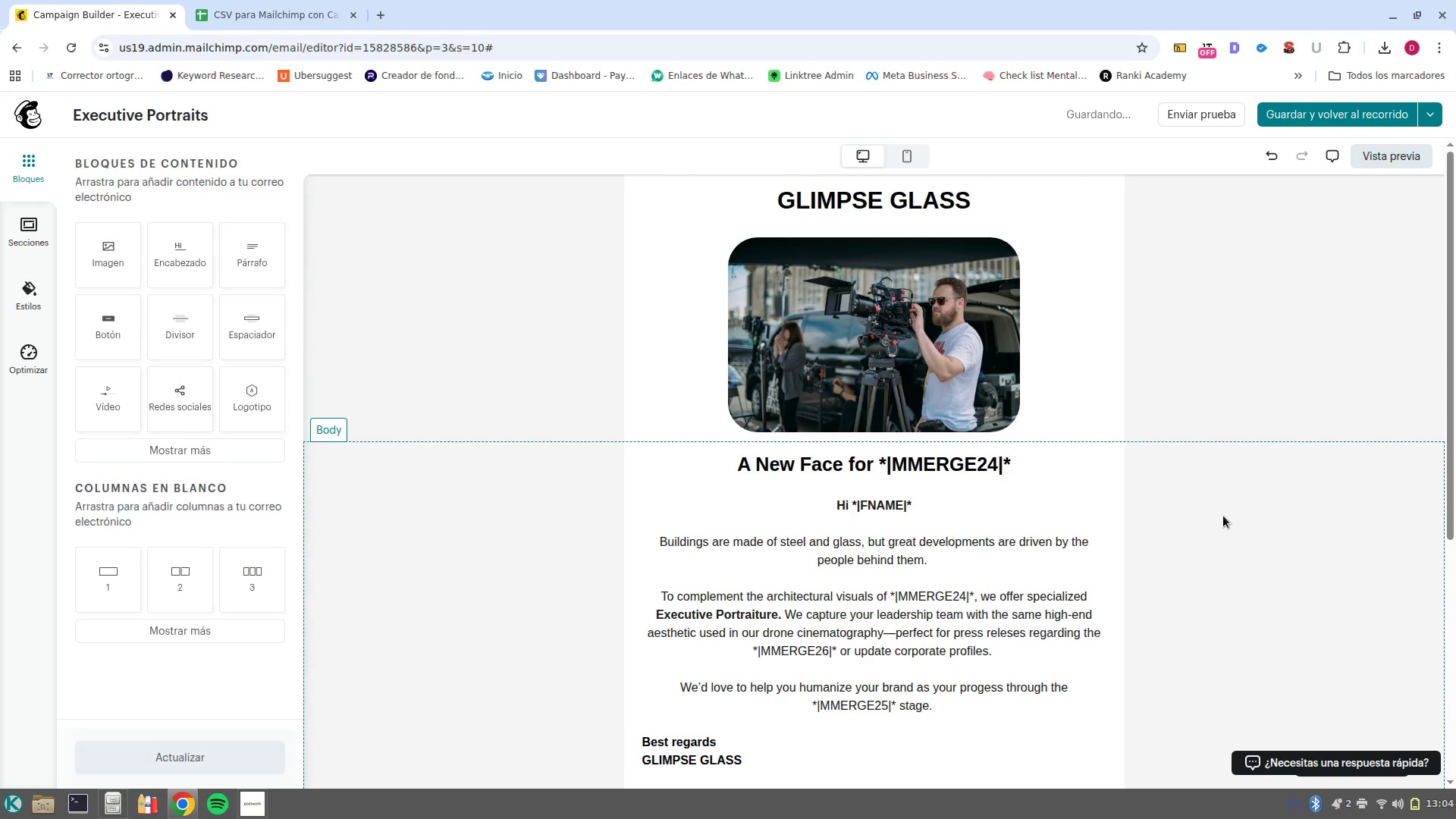 
scroll: coordinate [1223, 516], scroll_direction: down, amount: 2.0
 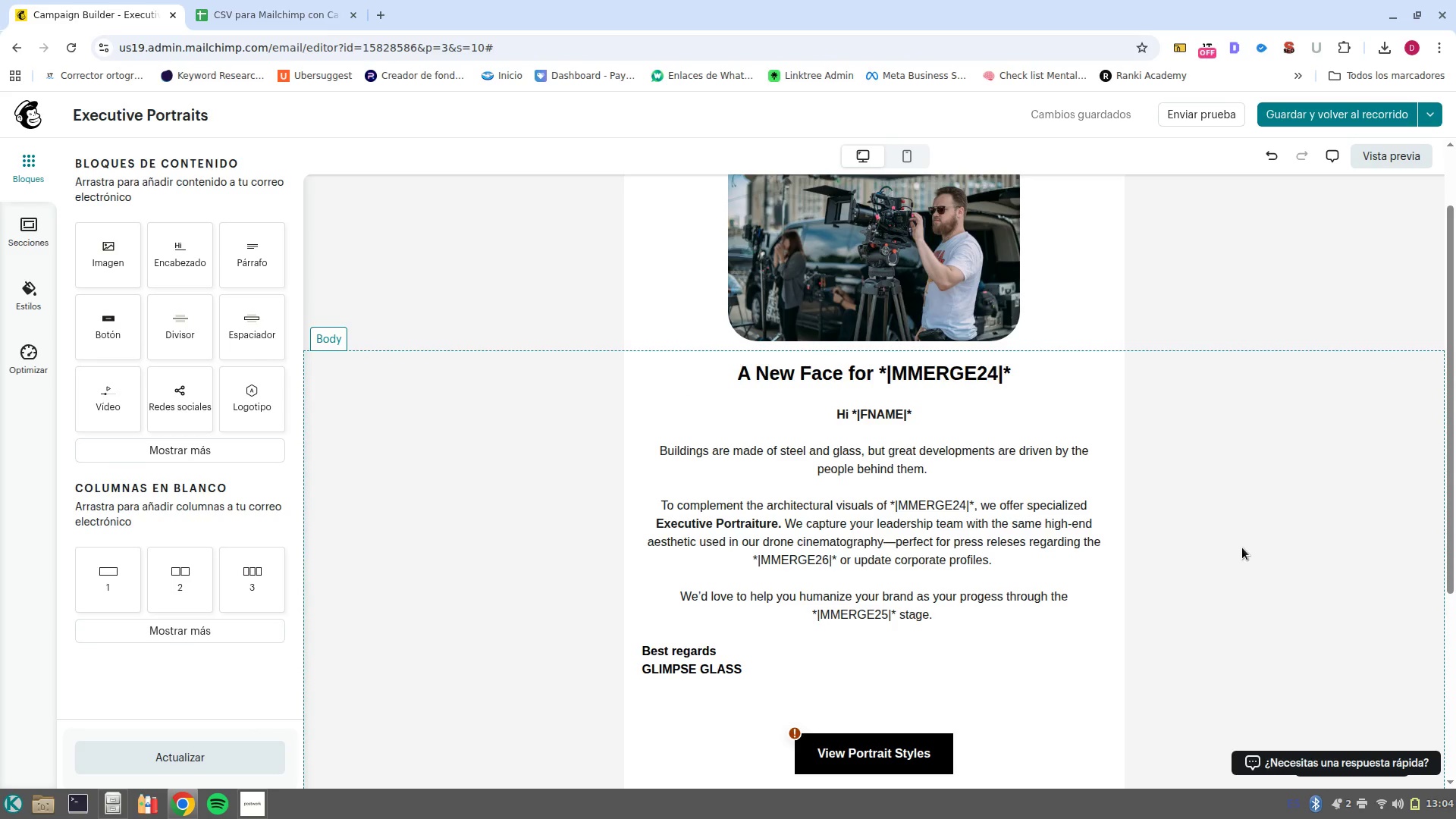 
hold_key(key=ControlLeft, duration=0.38)
scroll: coordinate [1233, 548], scroll_direction: down, amount: 1.0
 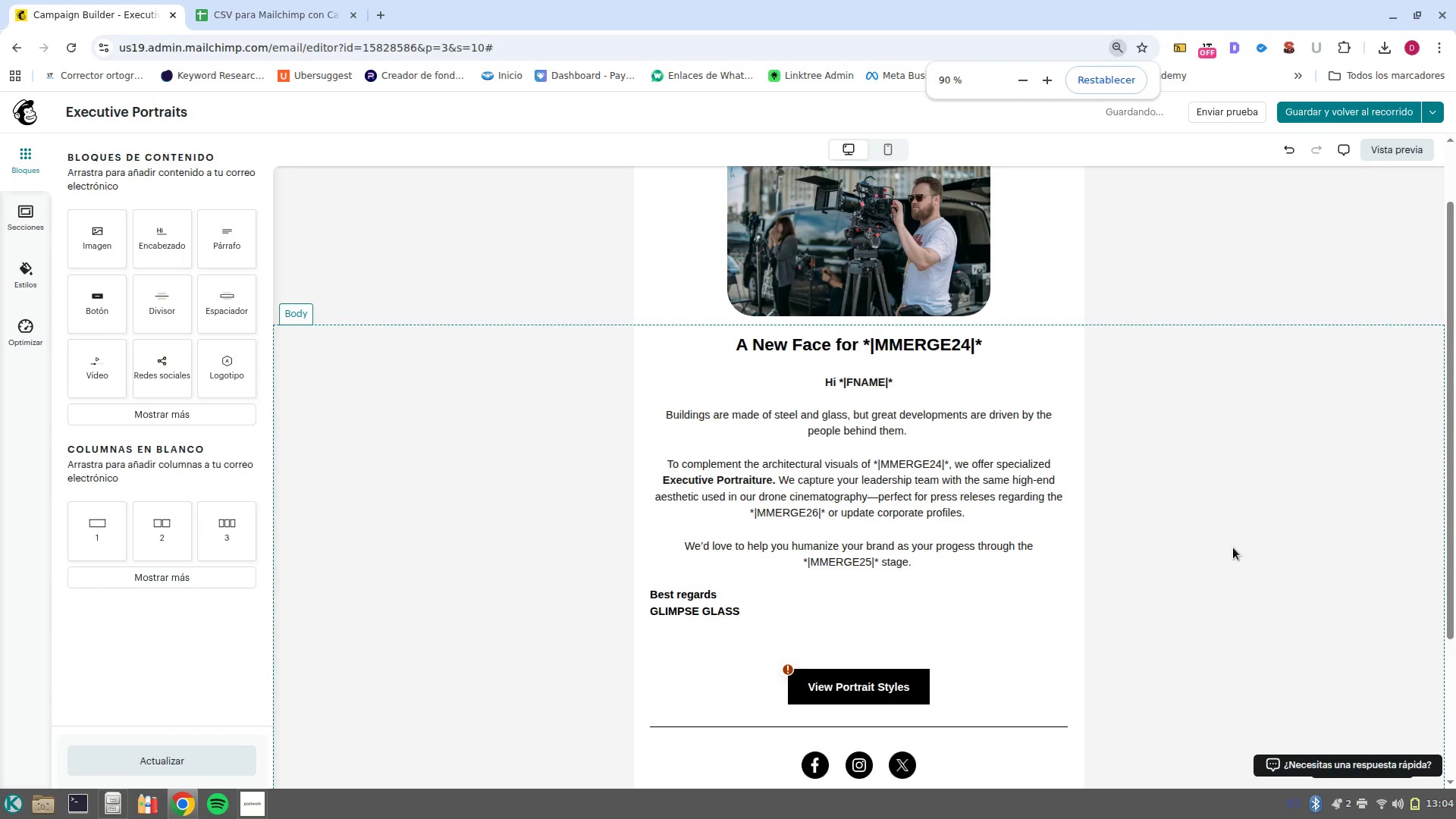 
scroll: coordinate [1233, 548], scroll_direction: up, amount: 1.0
 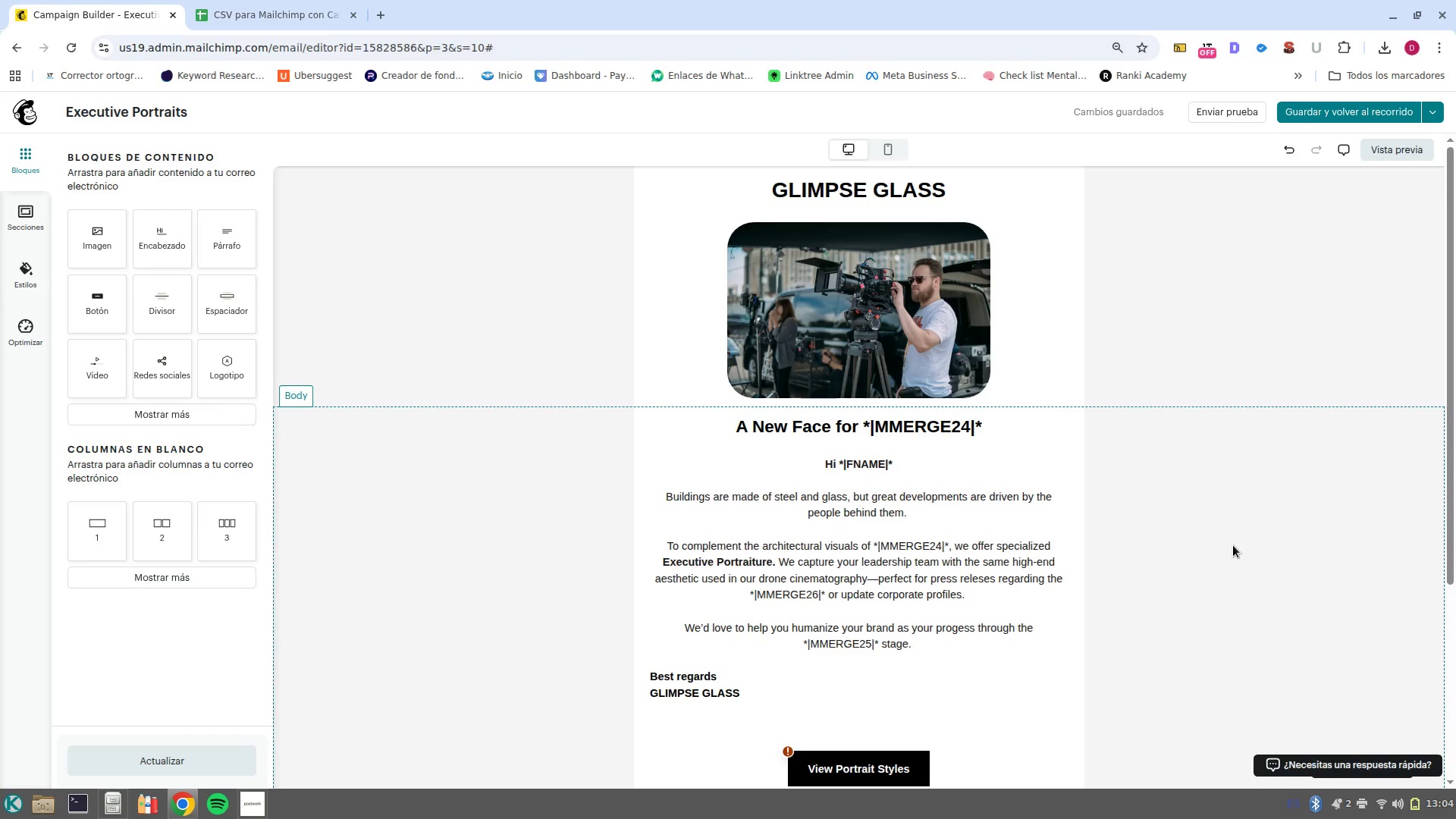 
wait(13.42)
 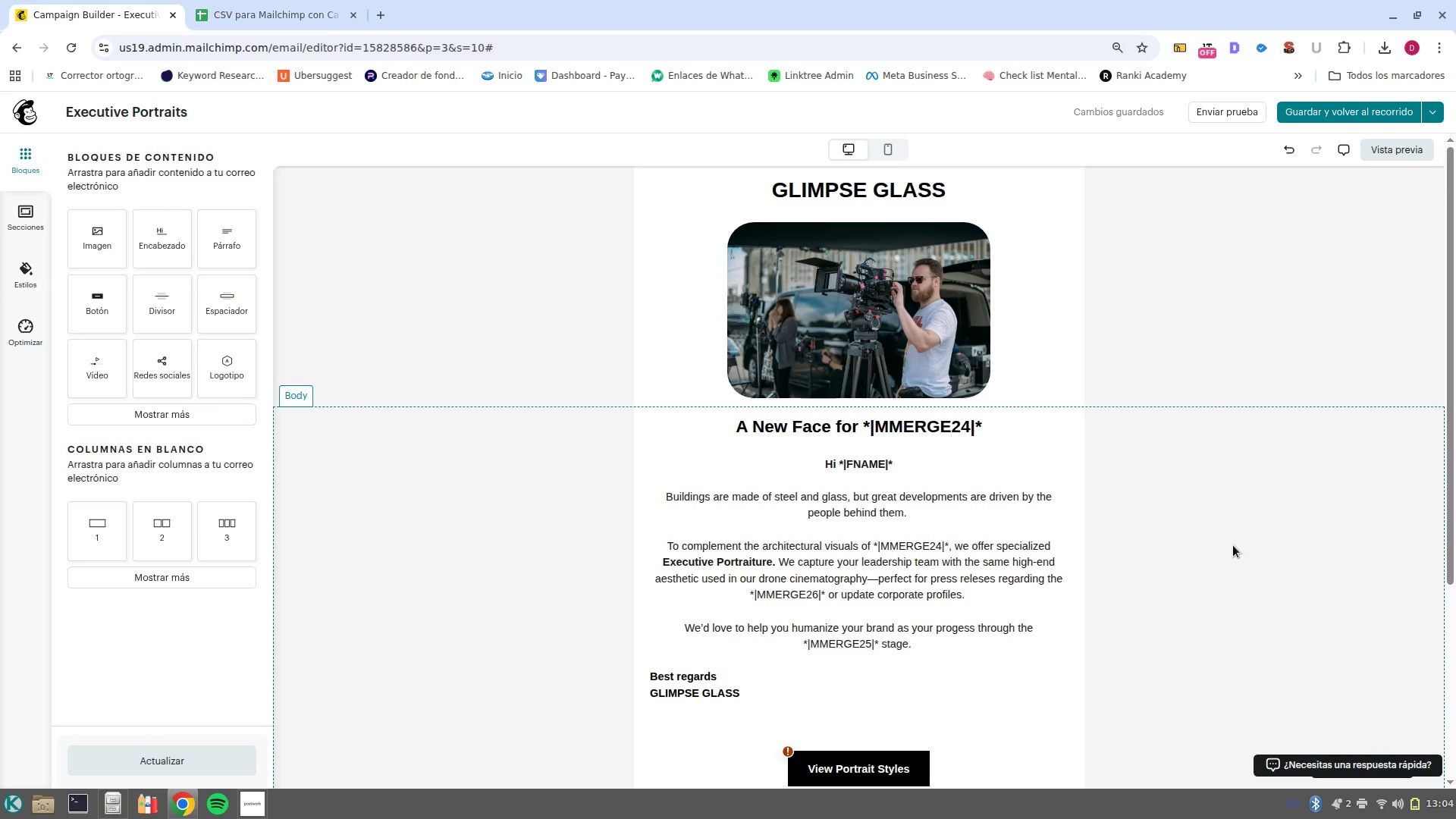 
left_click([262, 731])